 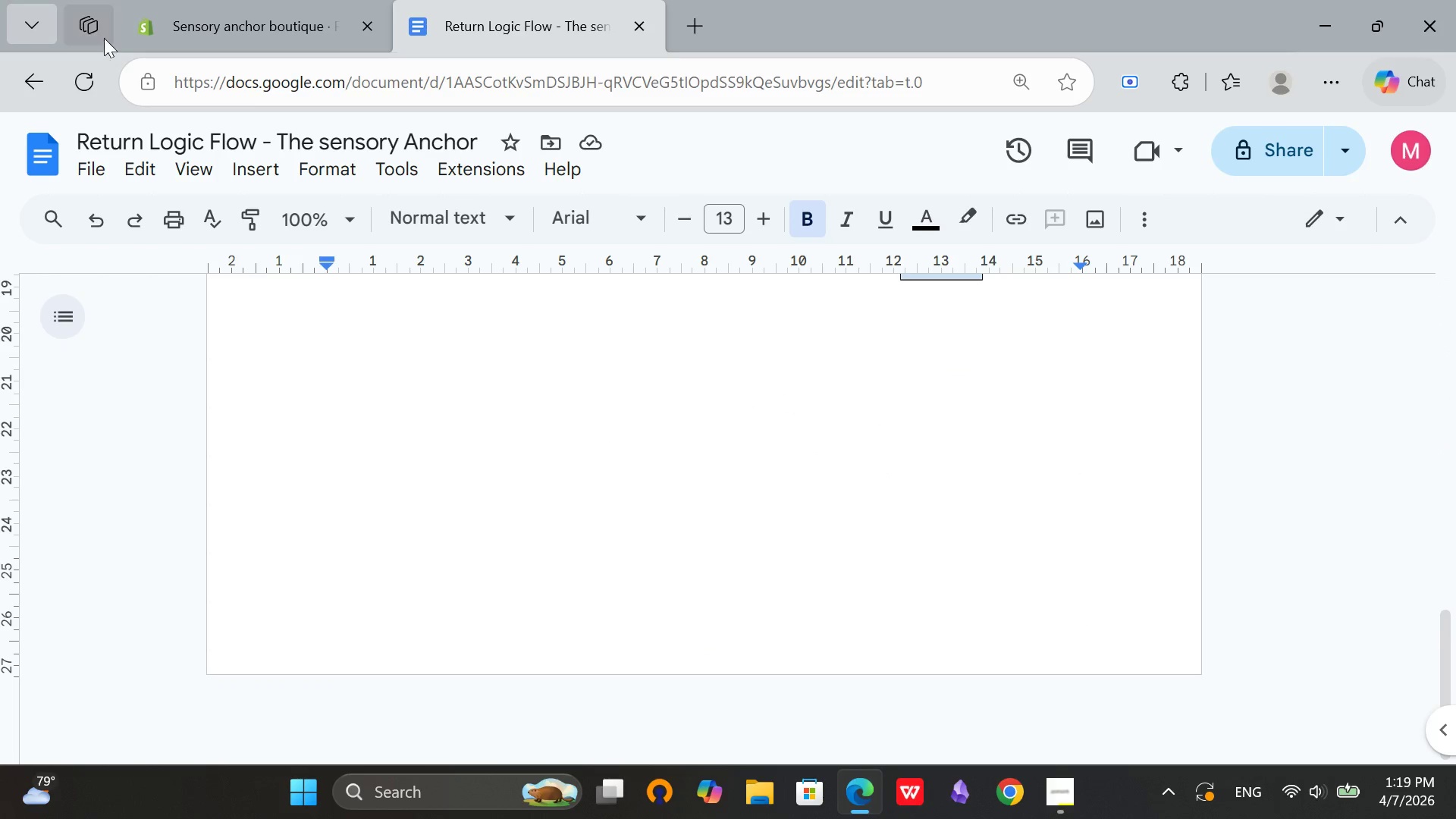 
left_click([89, 183])
 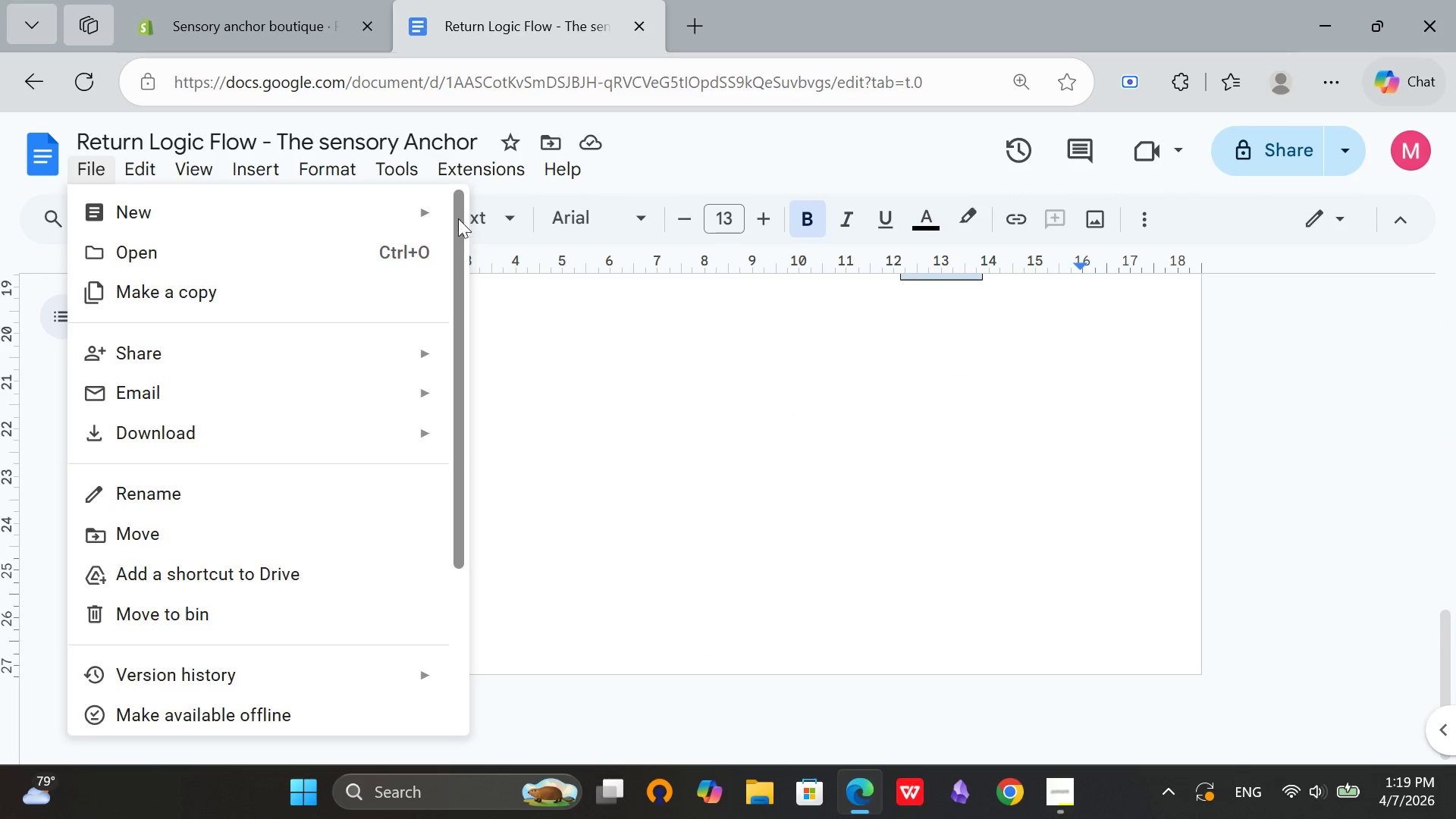 
left_click([441, 215])
 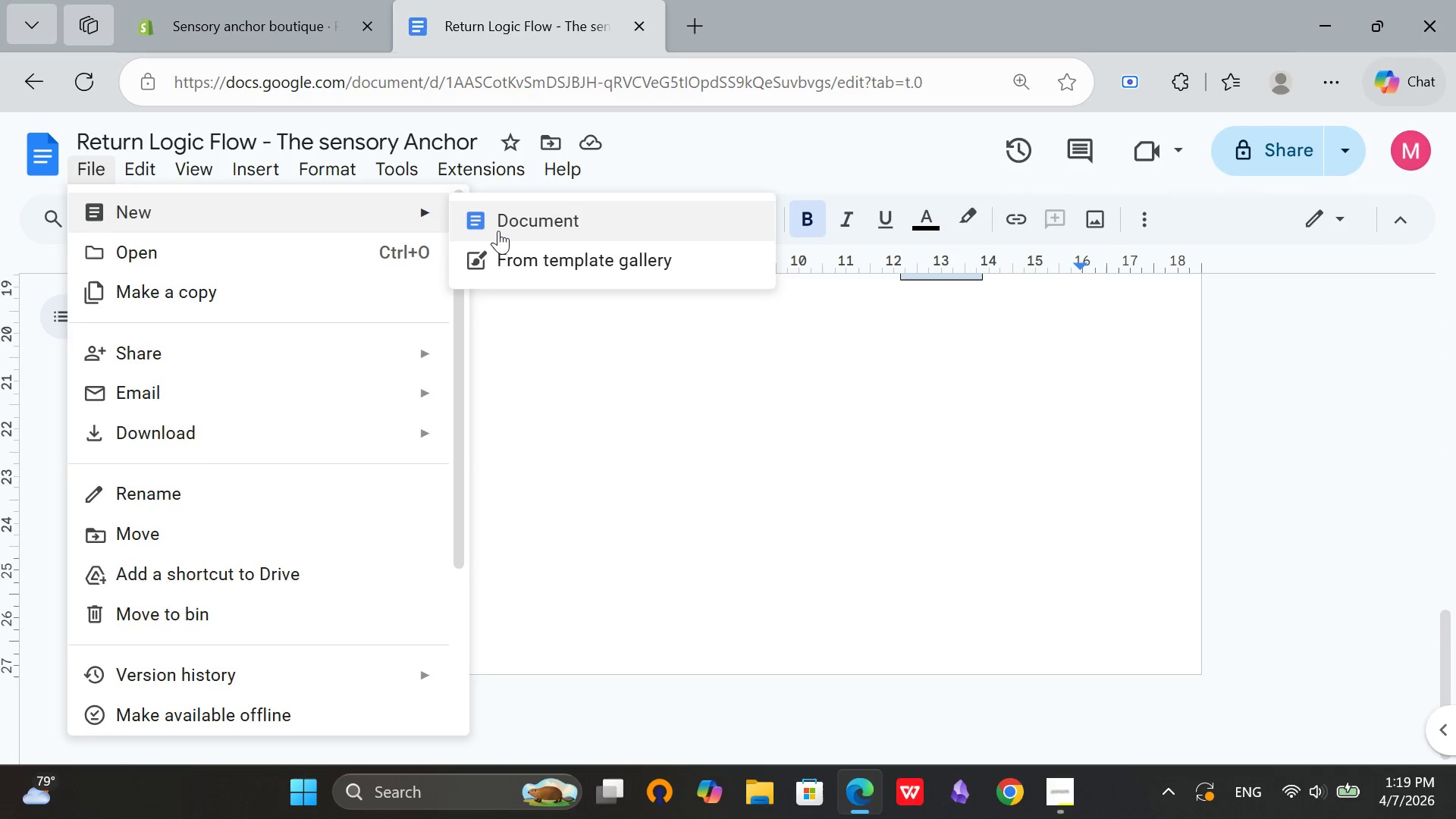 
left_click([498, 231])
 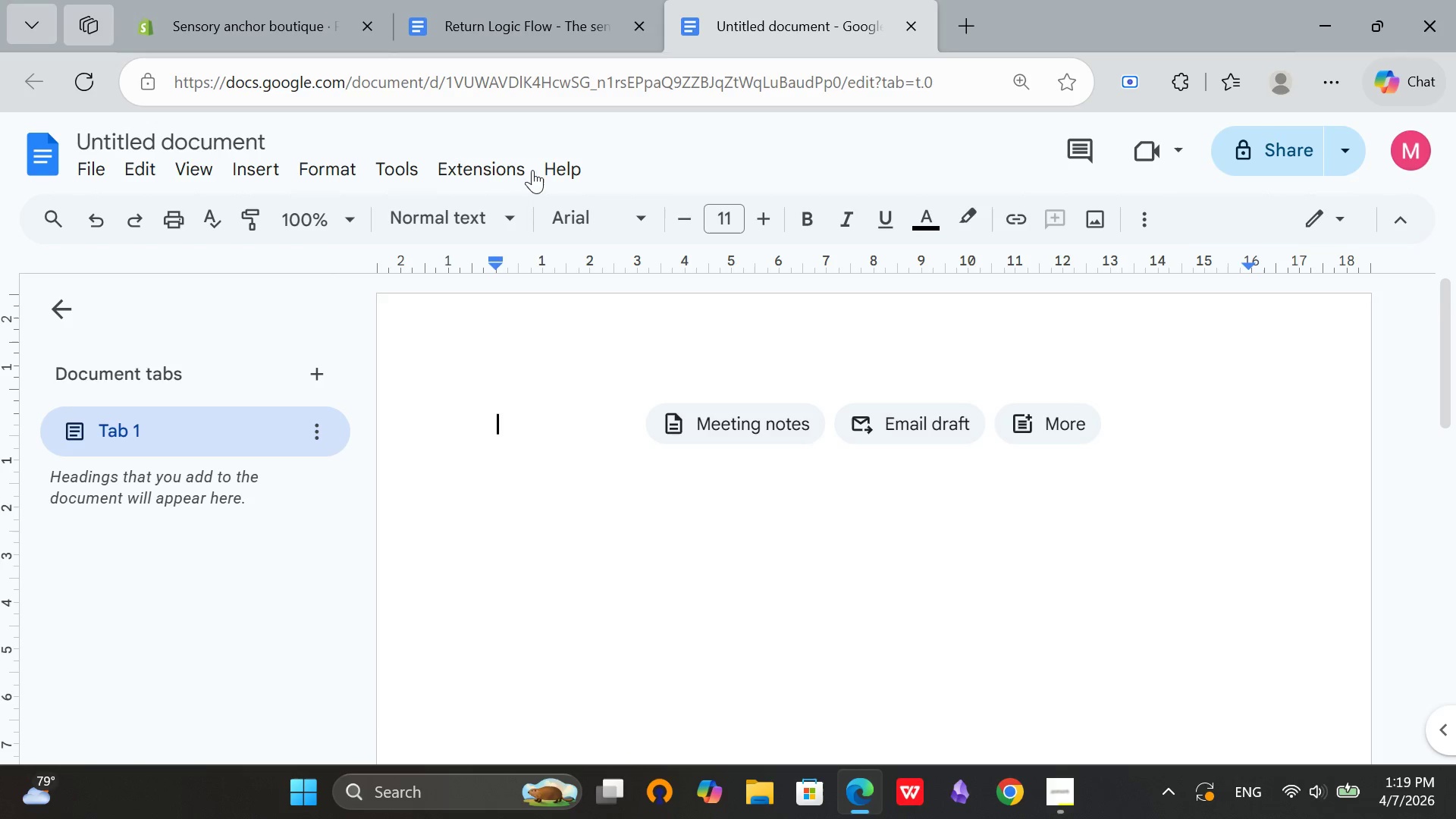 
wait(6.66)
 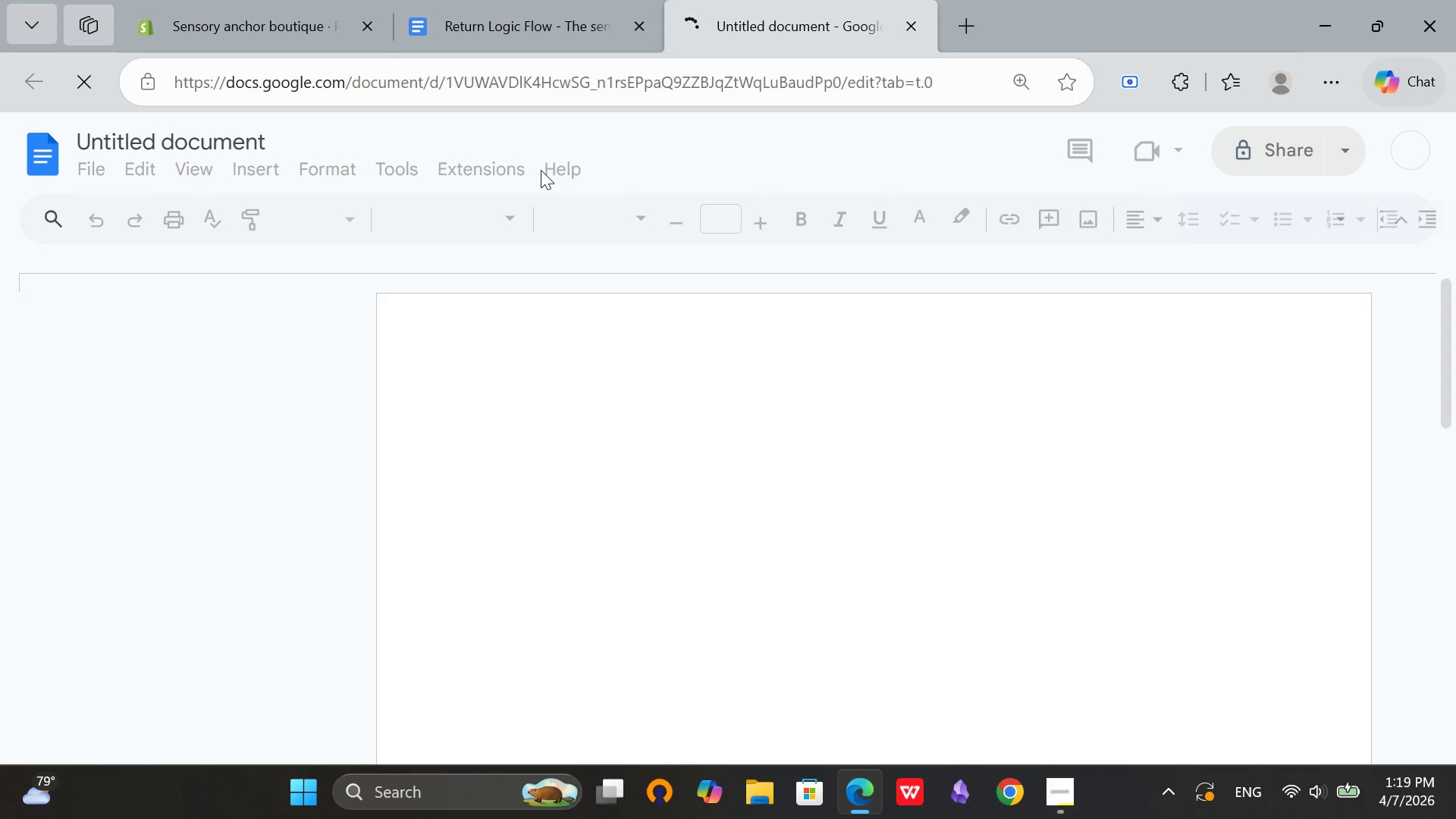 
left_click([77, 293])
 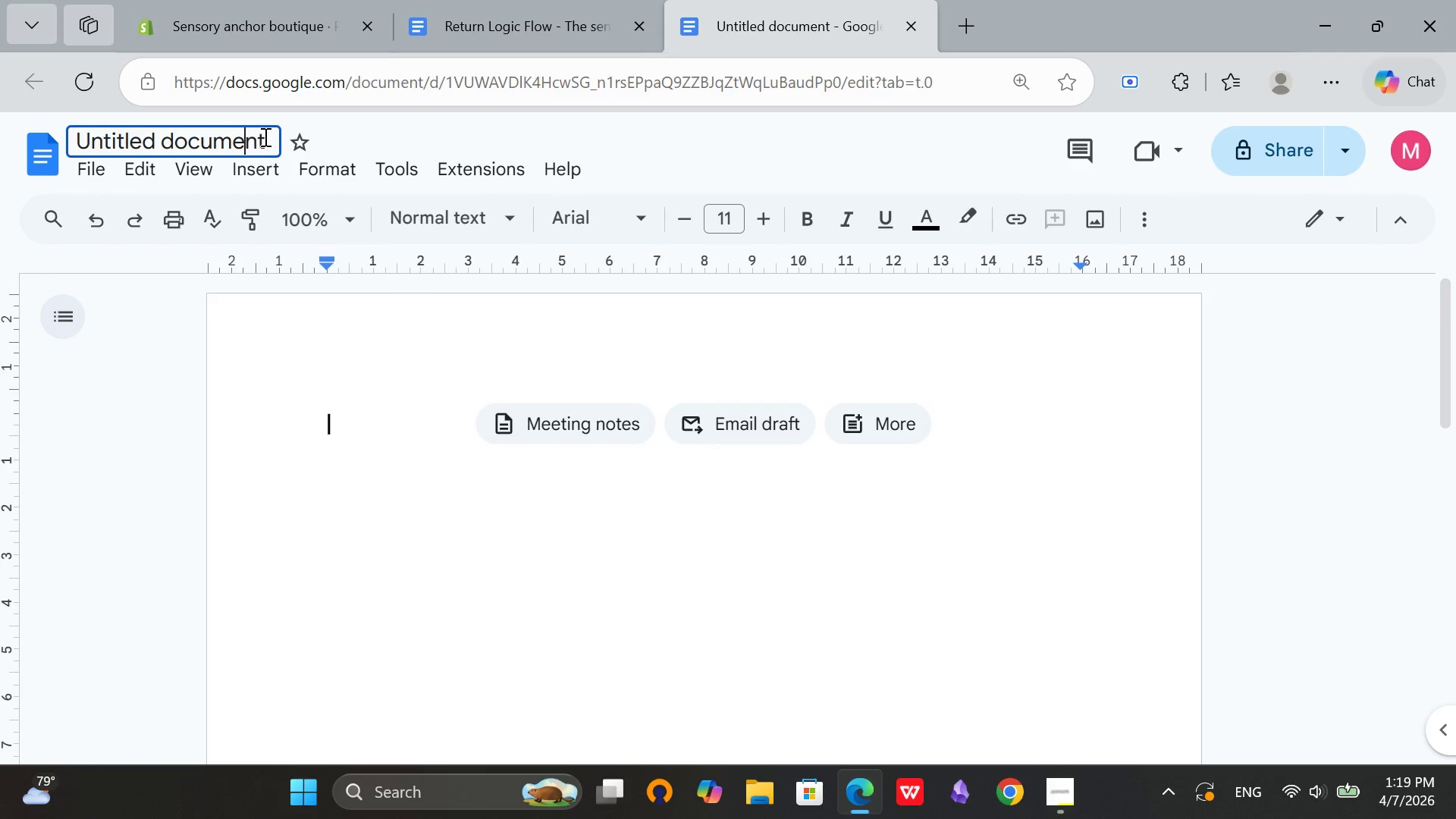 
double_click([264, 136])
 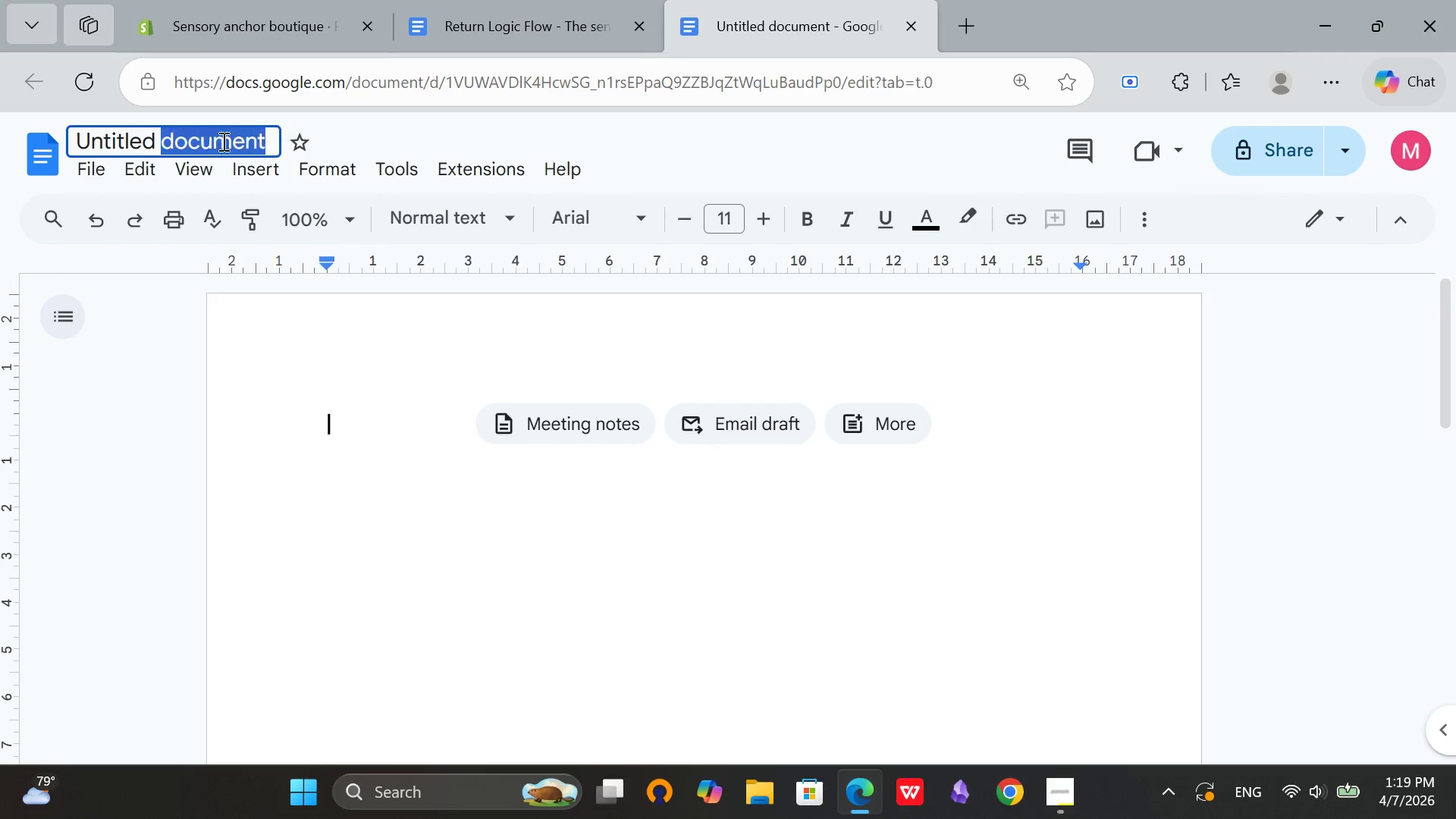 
left_click_drag(start_coordinate=[264, 136], to_coordinate=[80, 133])
 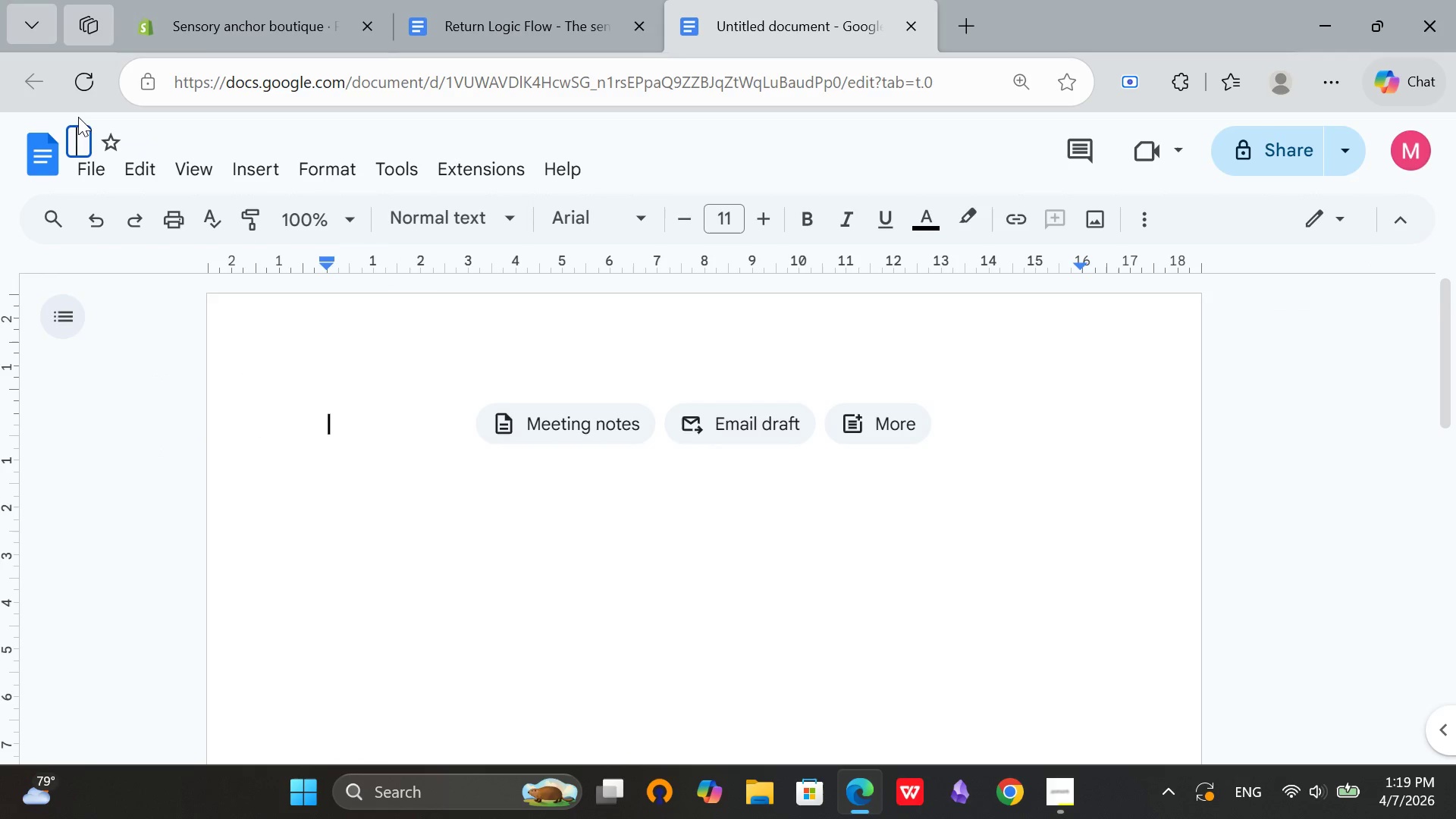 
key(Backspace)
type(Create Customer Communication Kit)
 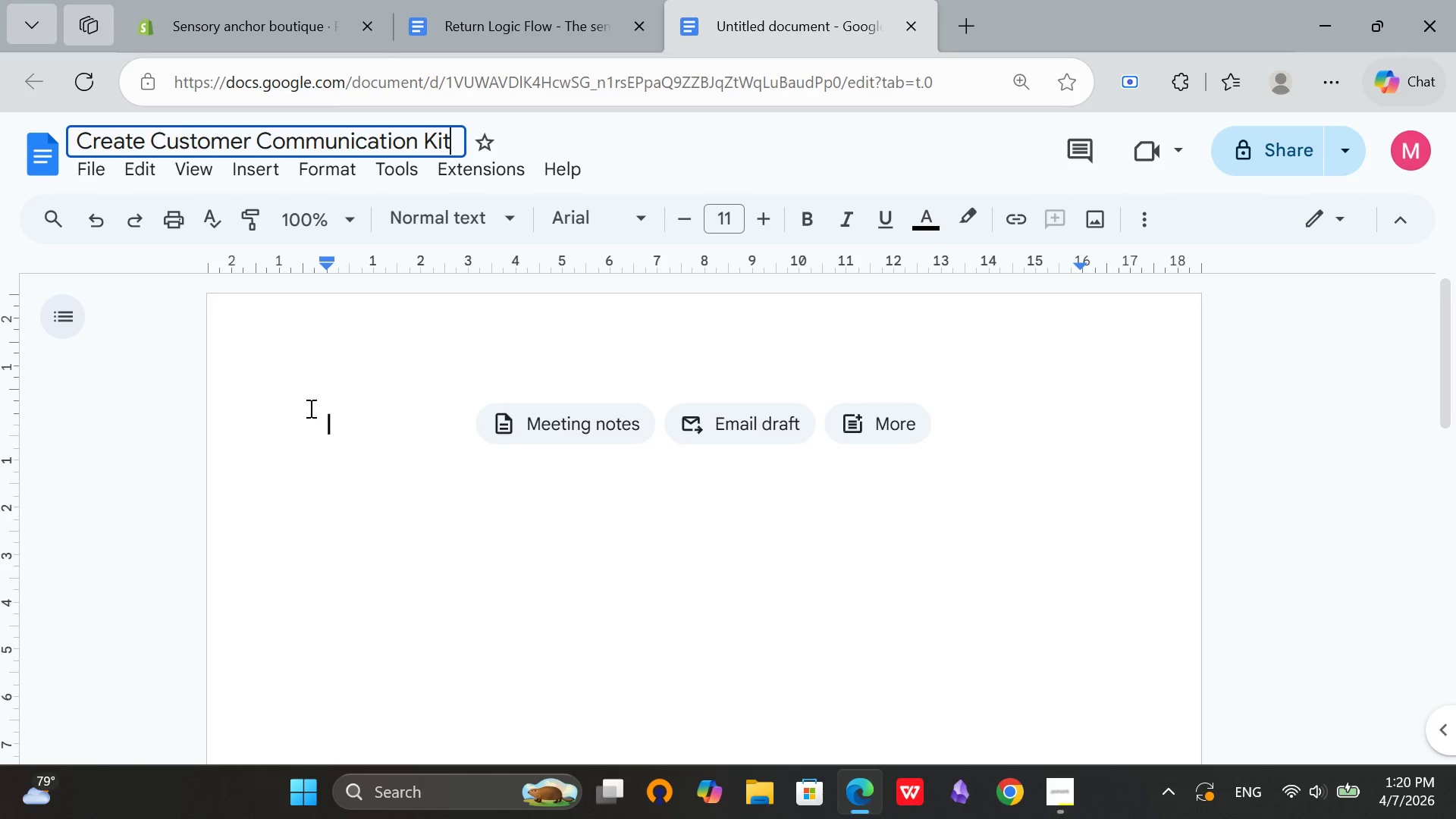 
left_click([328, 430])
 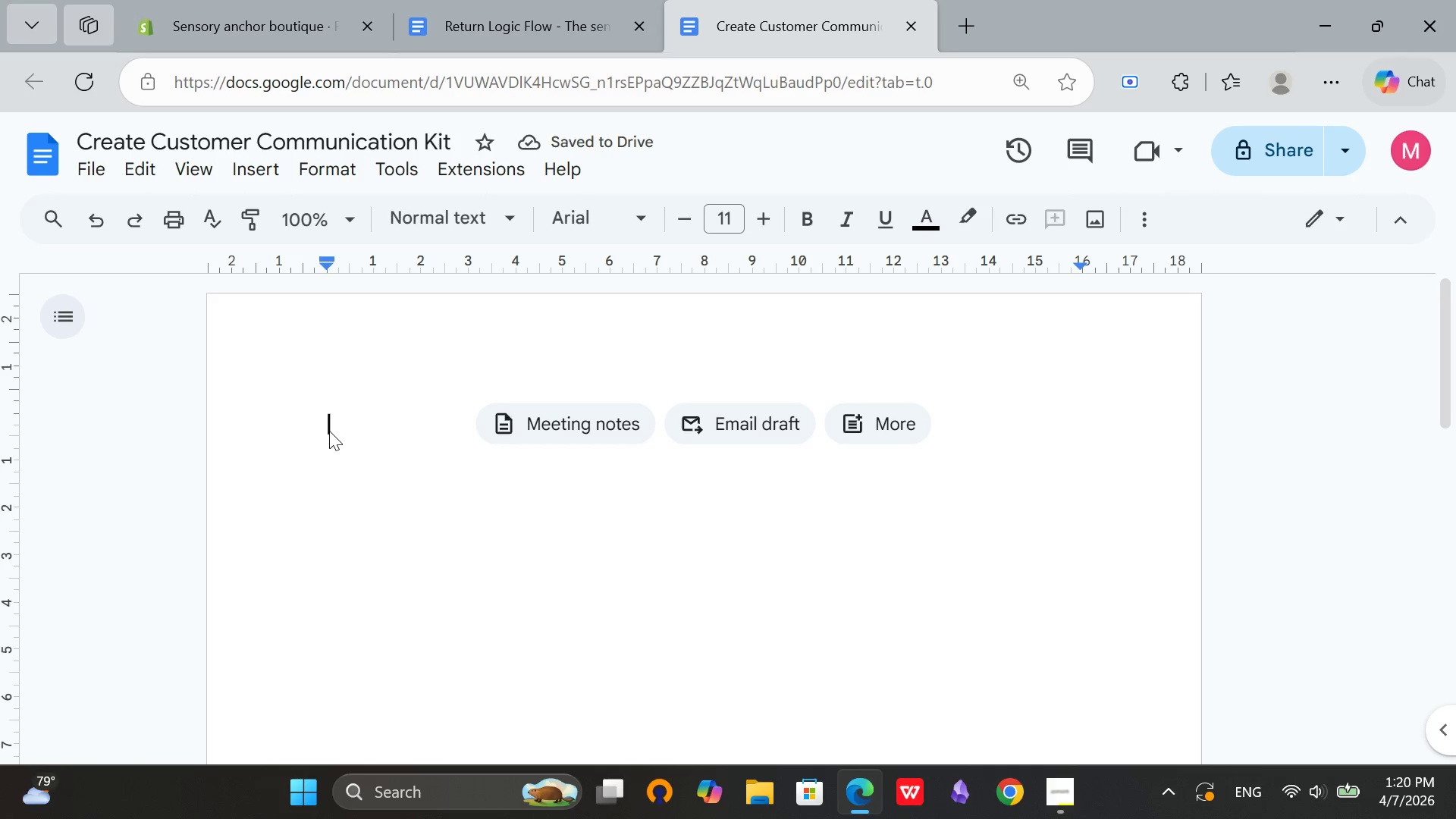 
type(Emi)
key(Backspace)
type(ail Template 1 )
key(Backspace)
type(: Return Authorix)
key(Backspace)
type(zes)
key(Backspace)
type(d )
 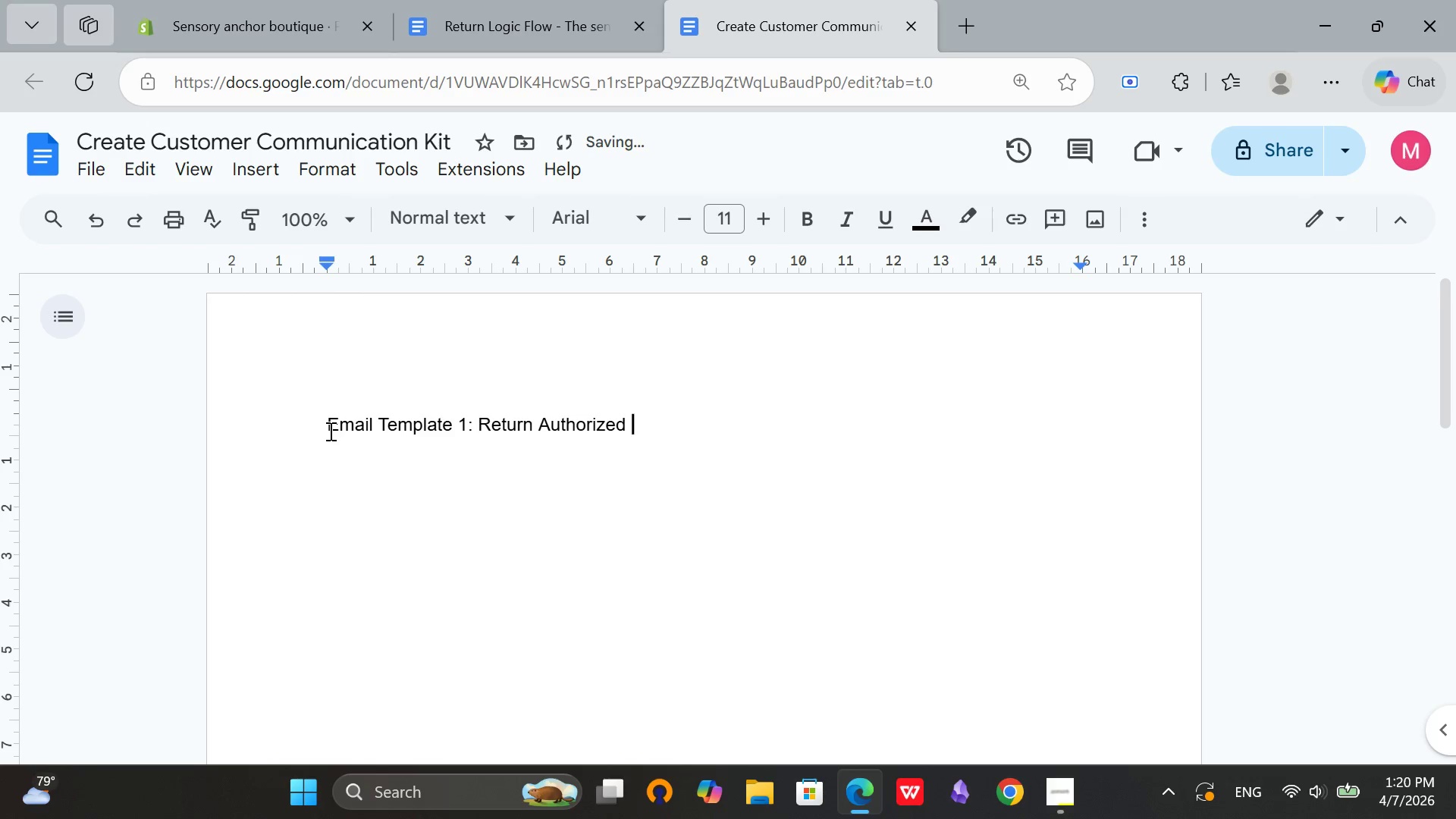 
key(Enter)
 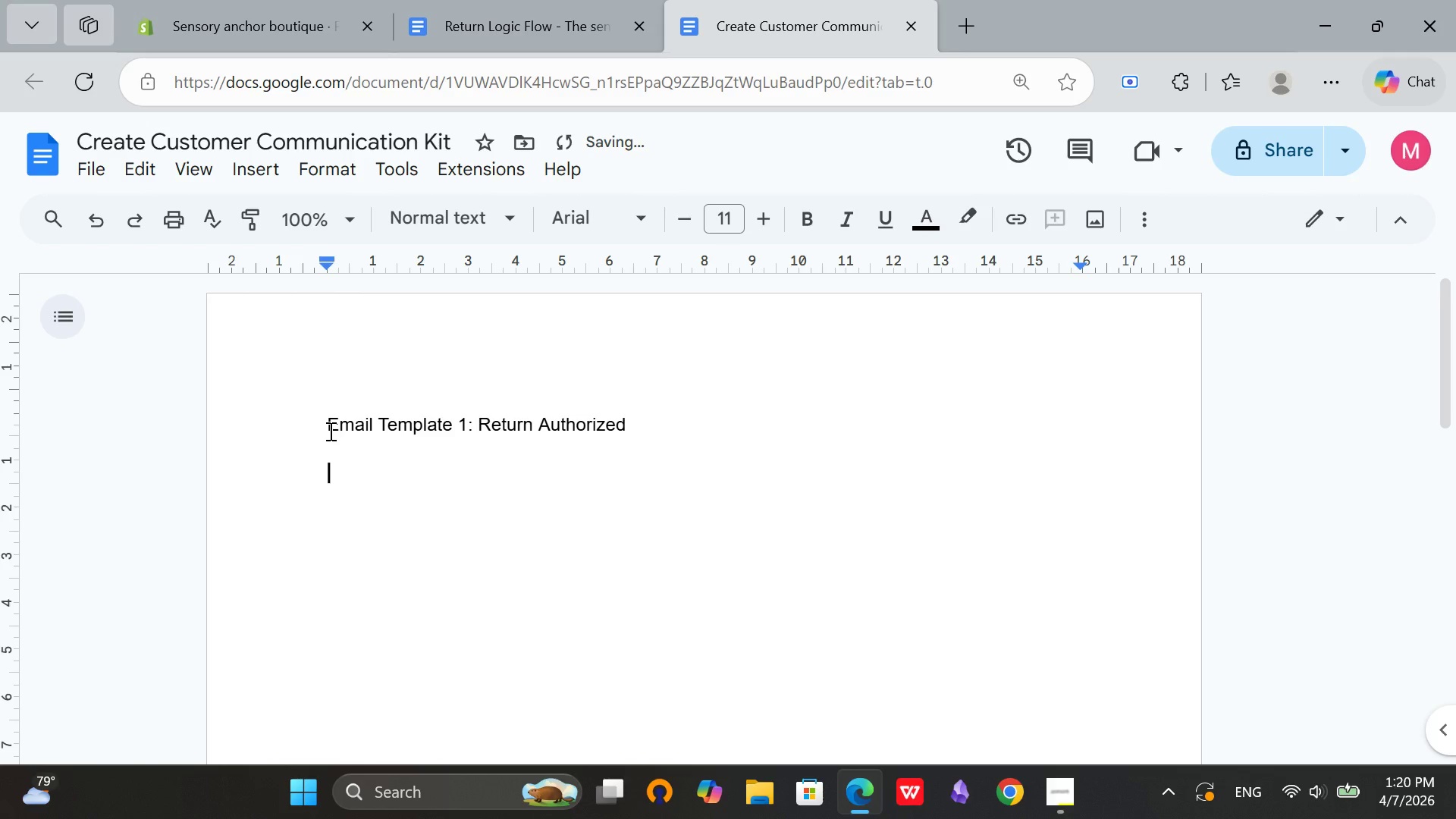 
key(Enter)
 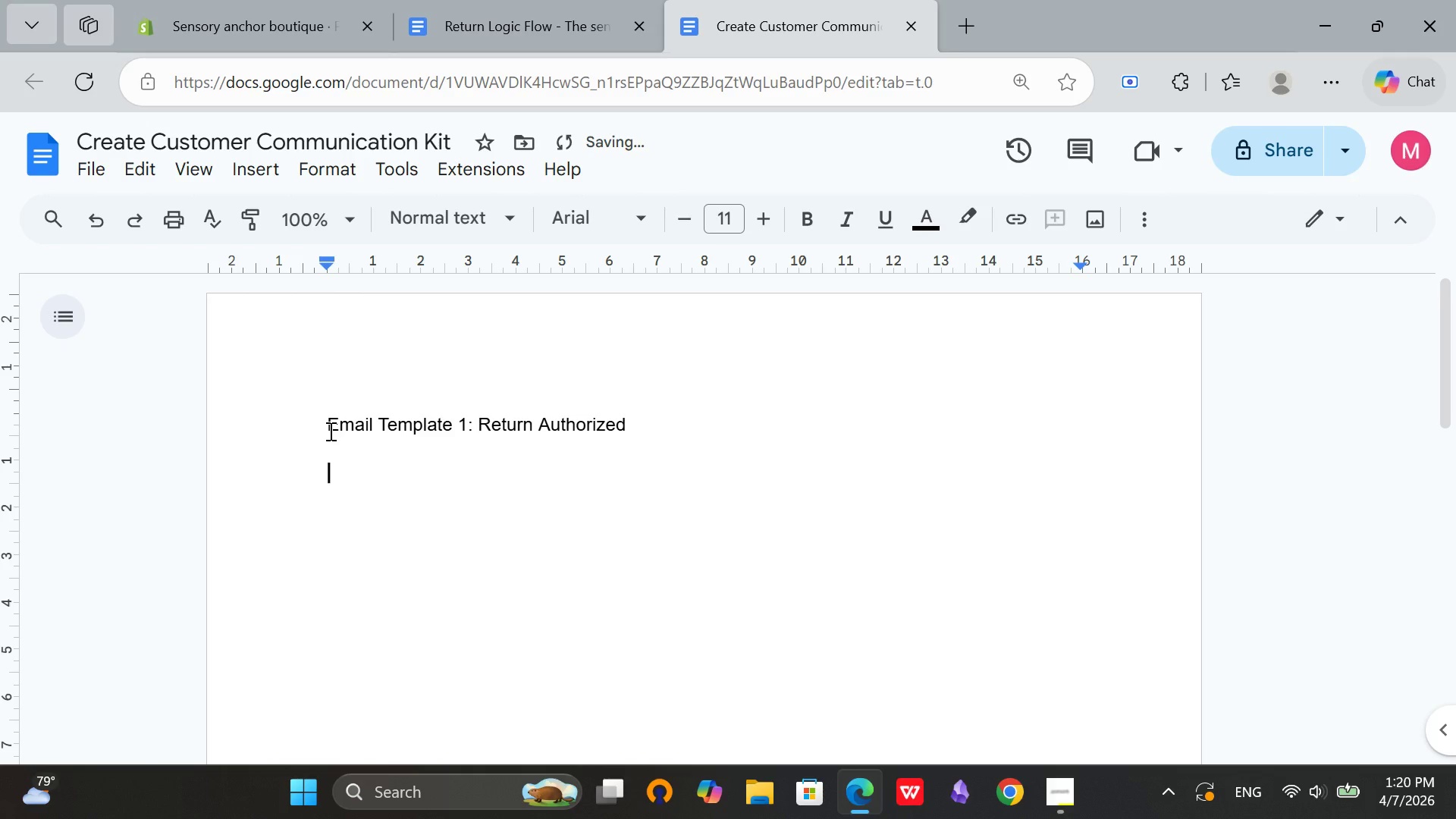 
type(SubjectL)
key(Backspace)
type(L)
key(Backspace)
type(;)
key(Backspace)
type(: T)
key(Backspace)
type(yOUR )
key(Backspace)
key(Backspace)
key(Backspace)
key(Backspace)
key(Backspace)
type(Your request has been approved - tH)
key(Backspace)
key(Backspace)
type(tHE )
key(Backspace)
key(Backspace)
key(Backspace)
key(Backspace)
type(The Ses)
key(Backspace)
type(nsp)
key(Backspace)
type(ory Anchor)
 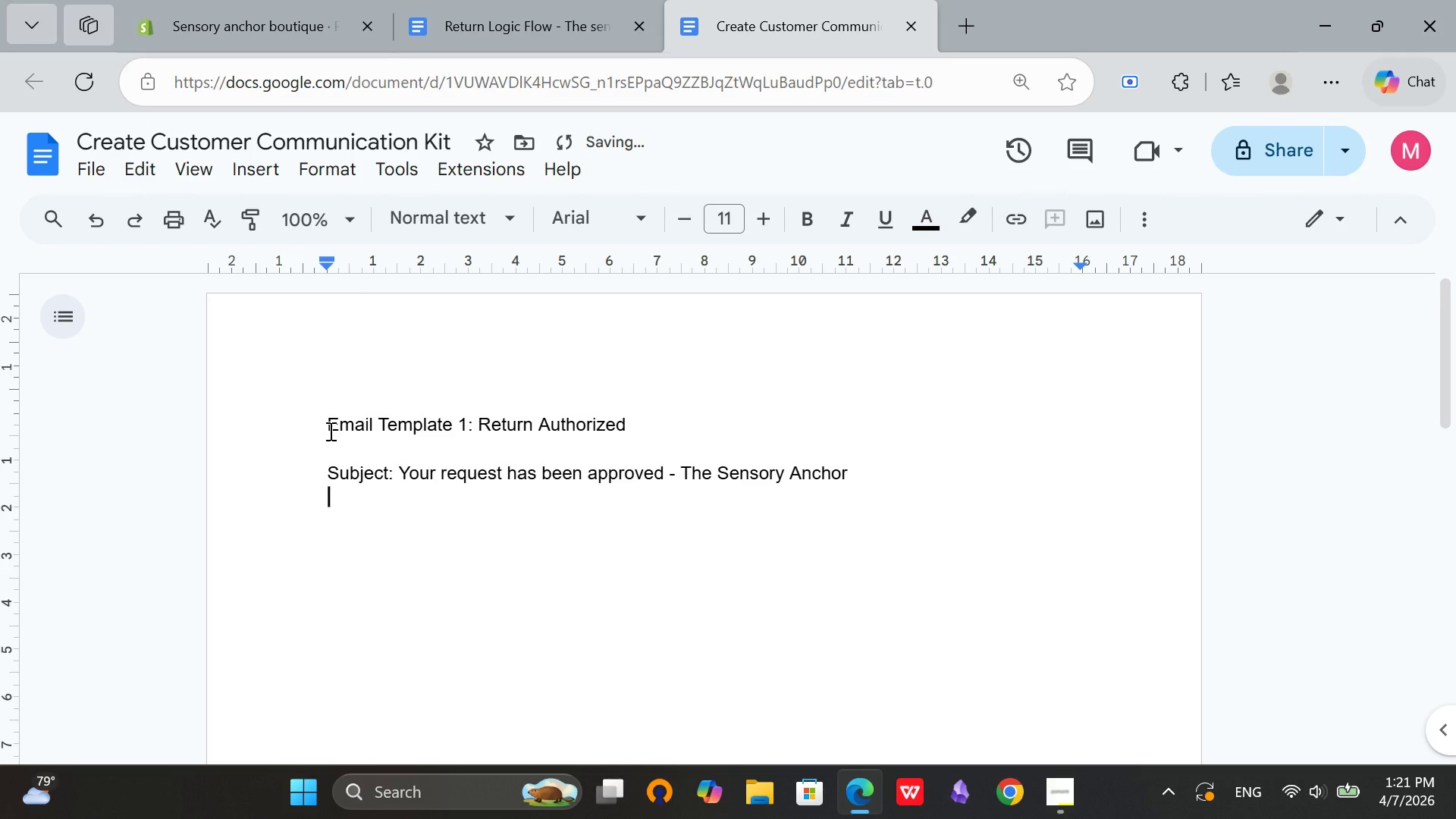 
 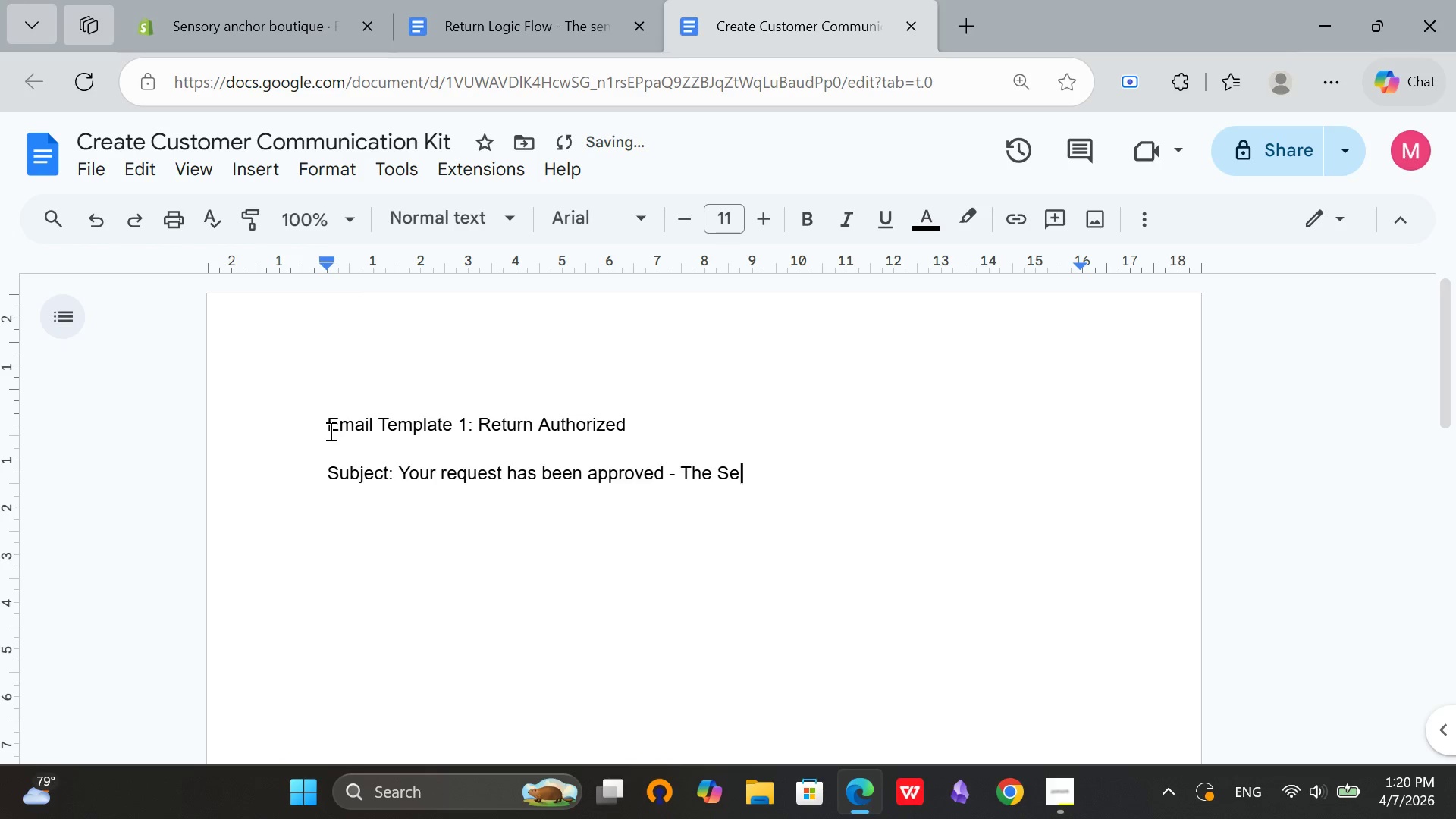 
key(Enter)
 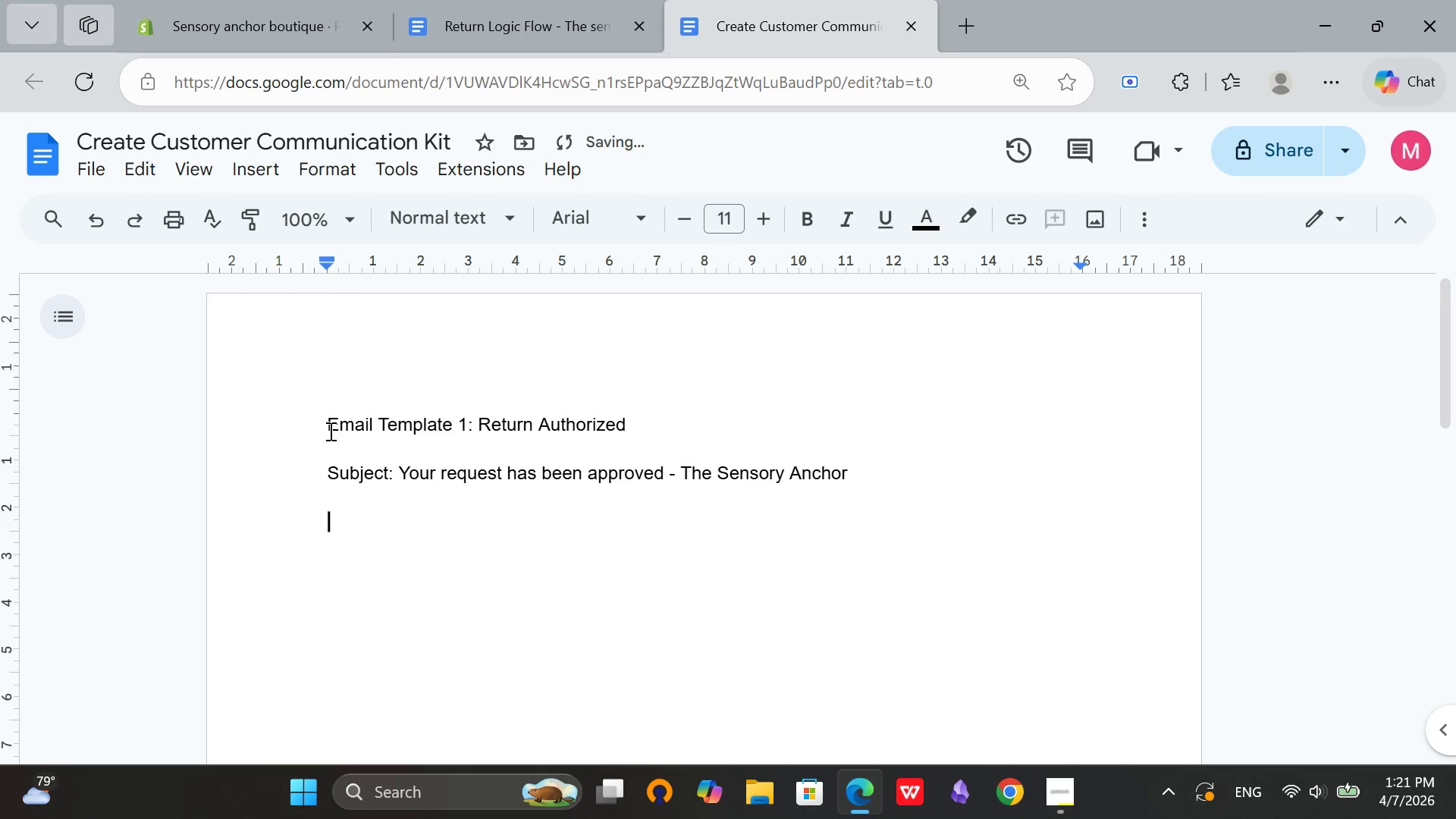 
key(Enter)
 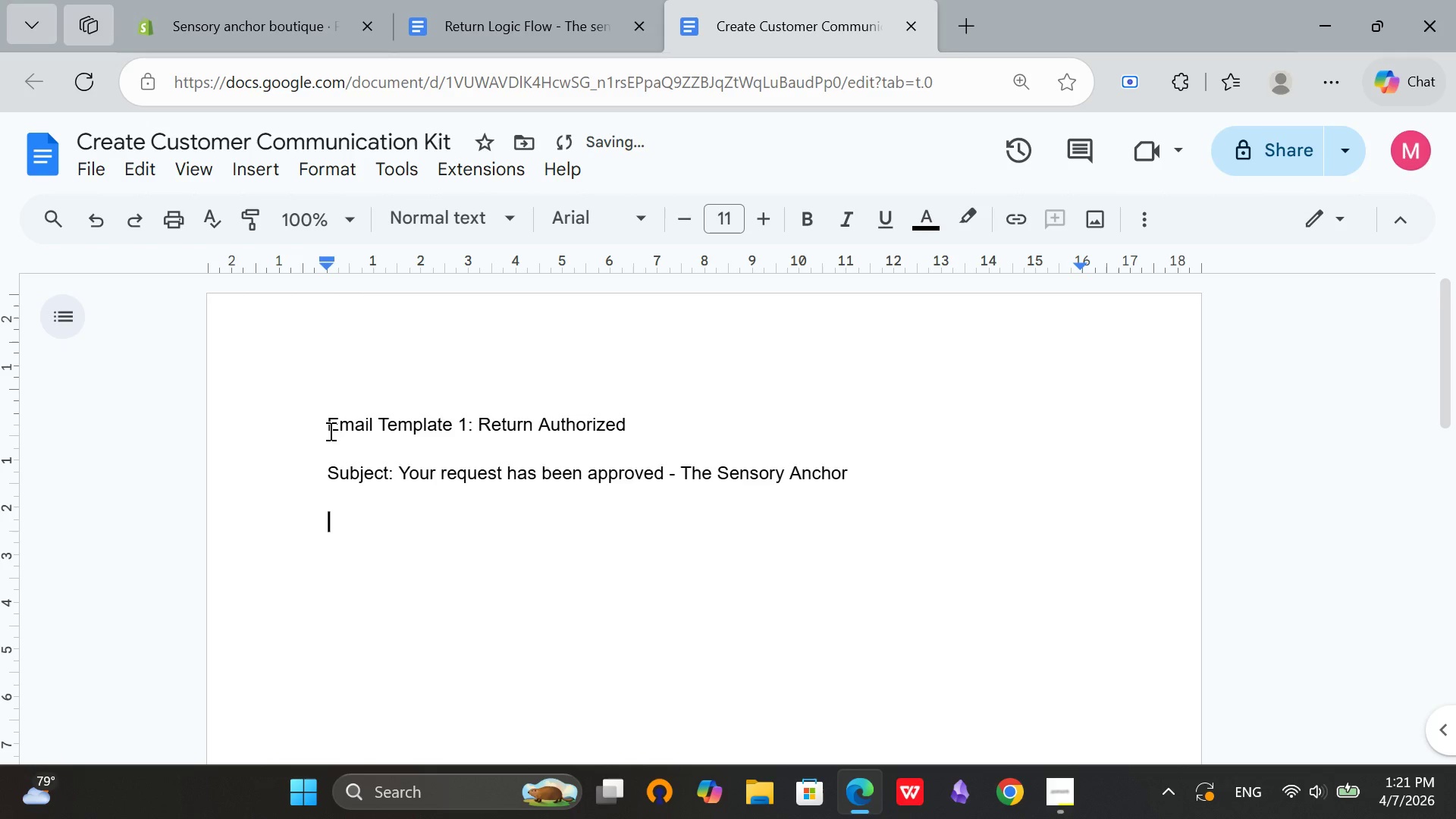 
type(Dear Allen.)
key(Backspace)
type(m)
key(Backspace)
type(,)
 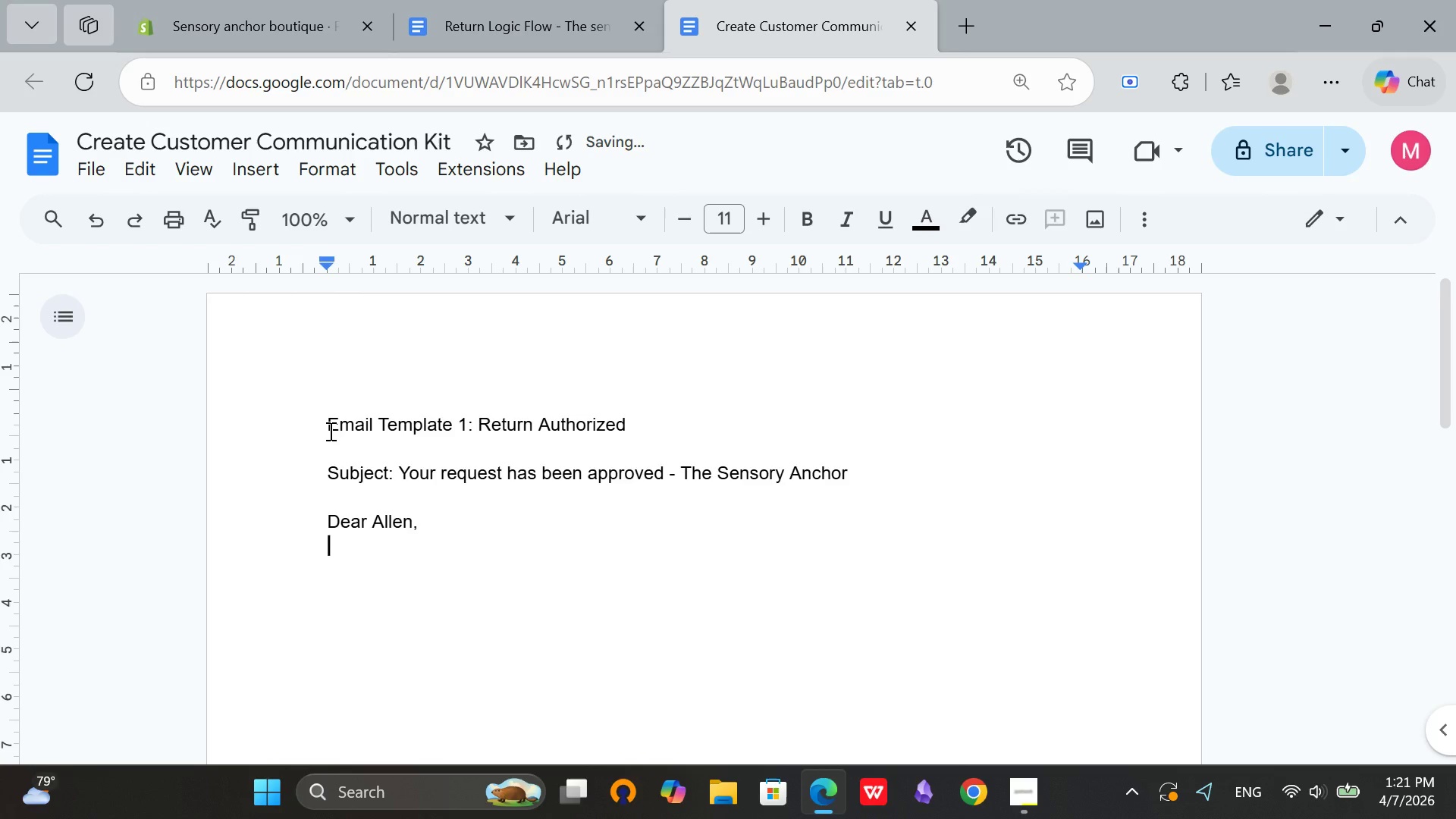 
key(Enter)
 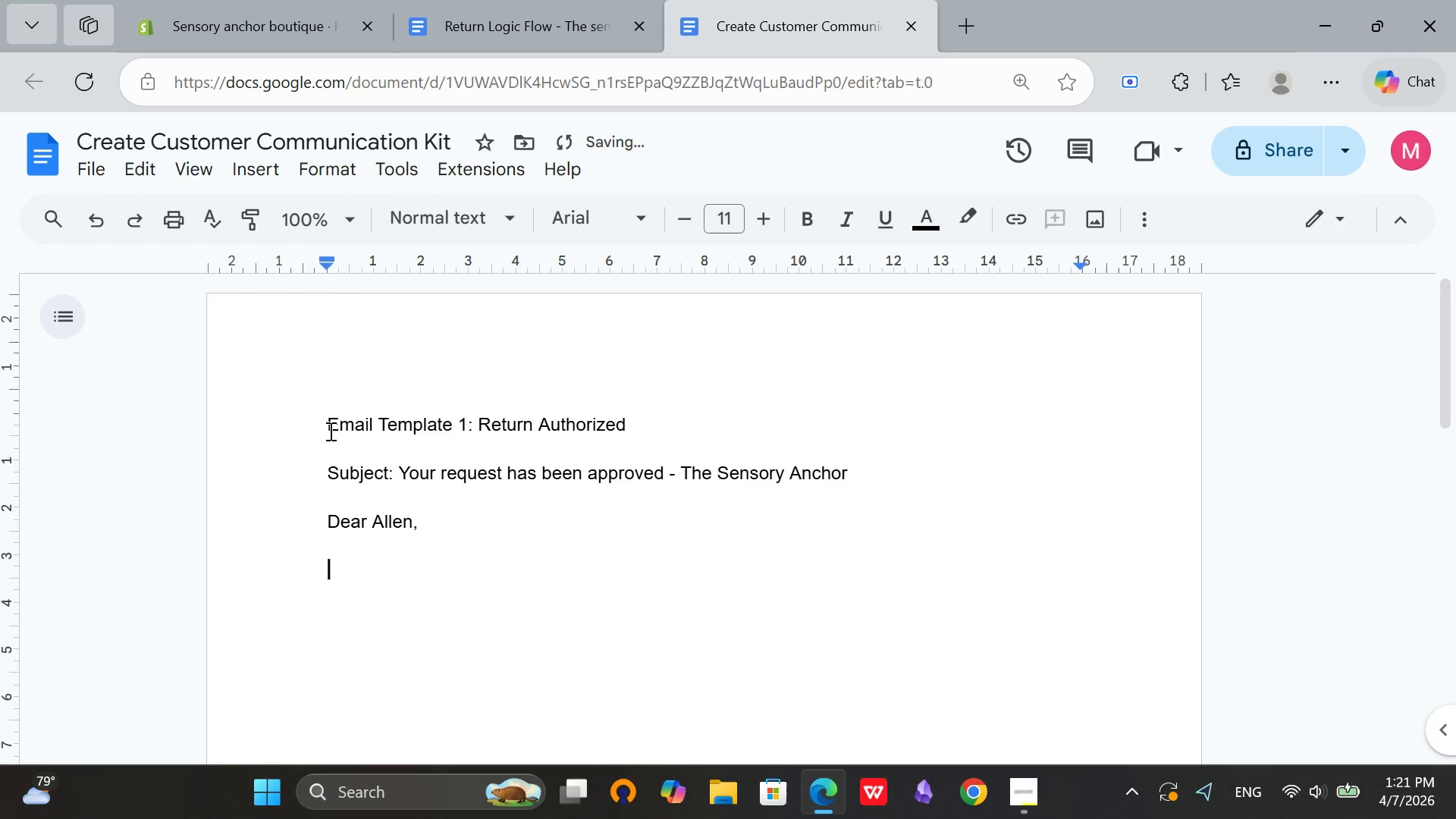 
key(Enter)
 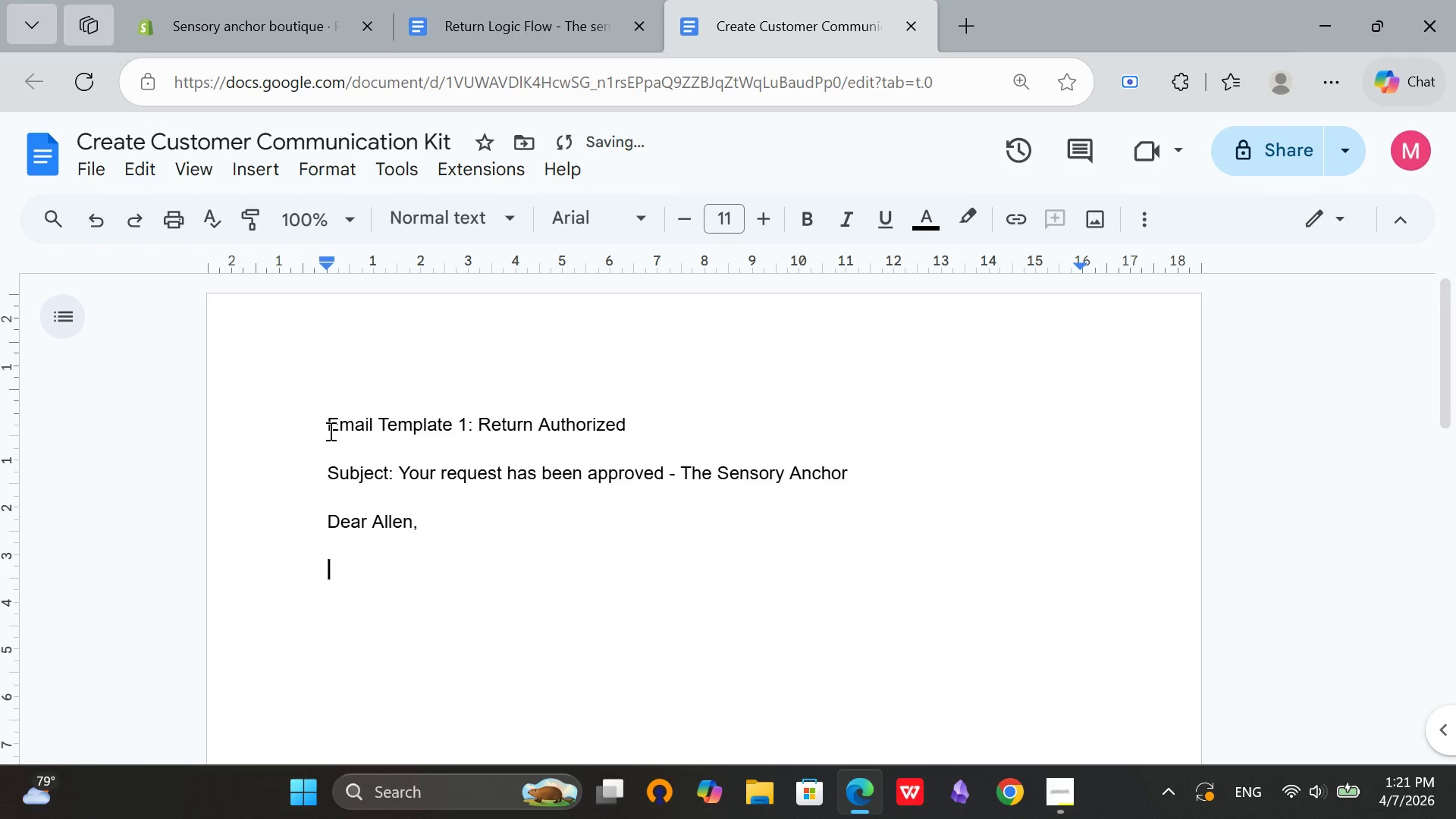 
type(Yor)
key(Backspace)
type(ur Return)
key(Backspace)
key(Backspace)
key(Backspace)
key(Backspace)
key(Backspace)
key(Backspace)
type(return for )
 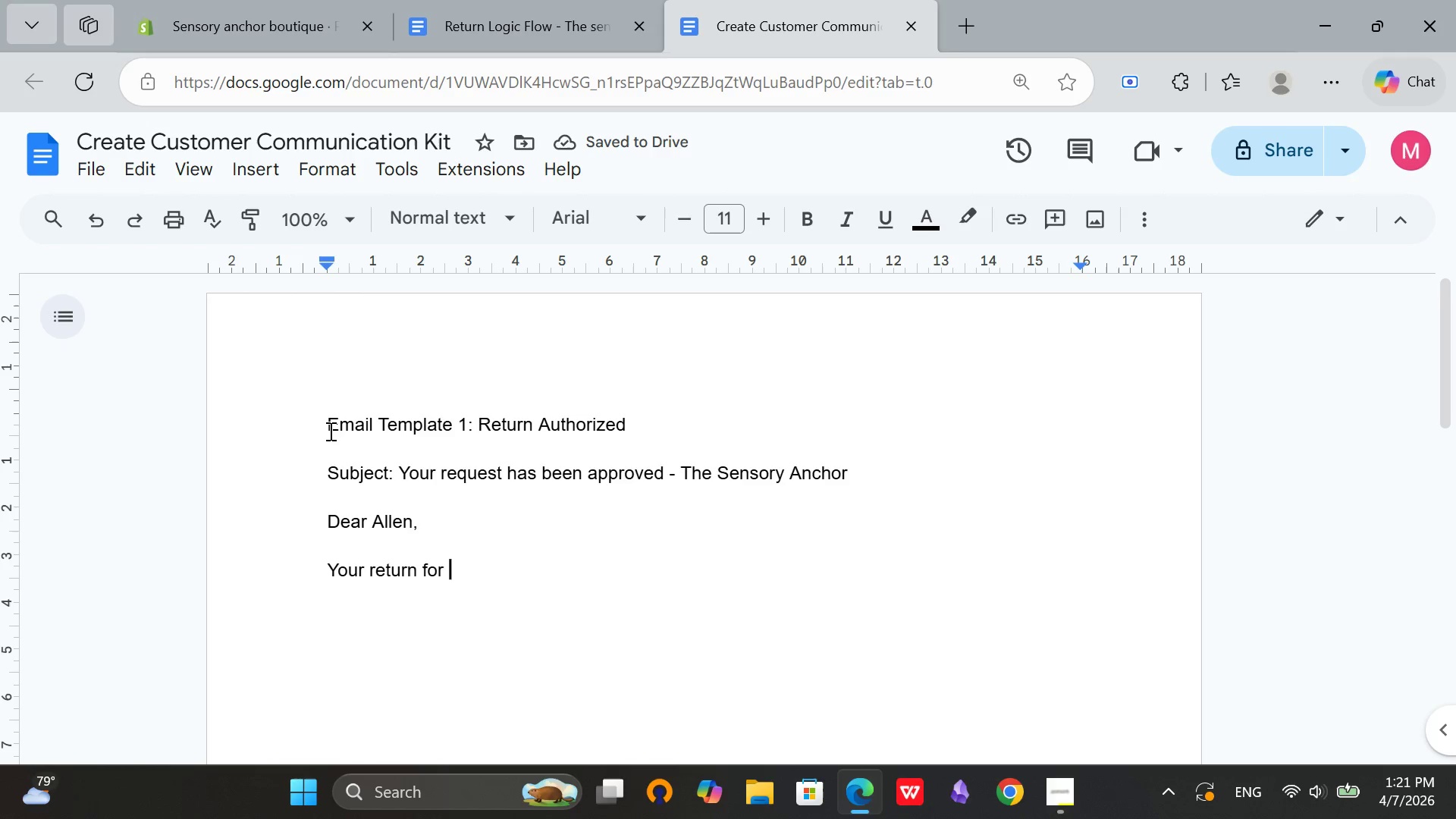 
wait(9.91)
 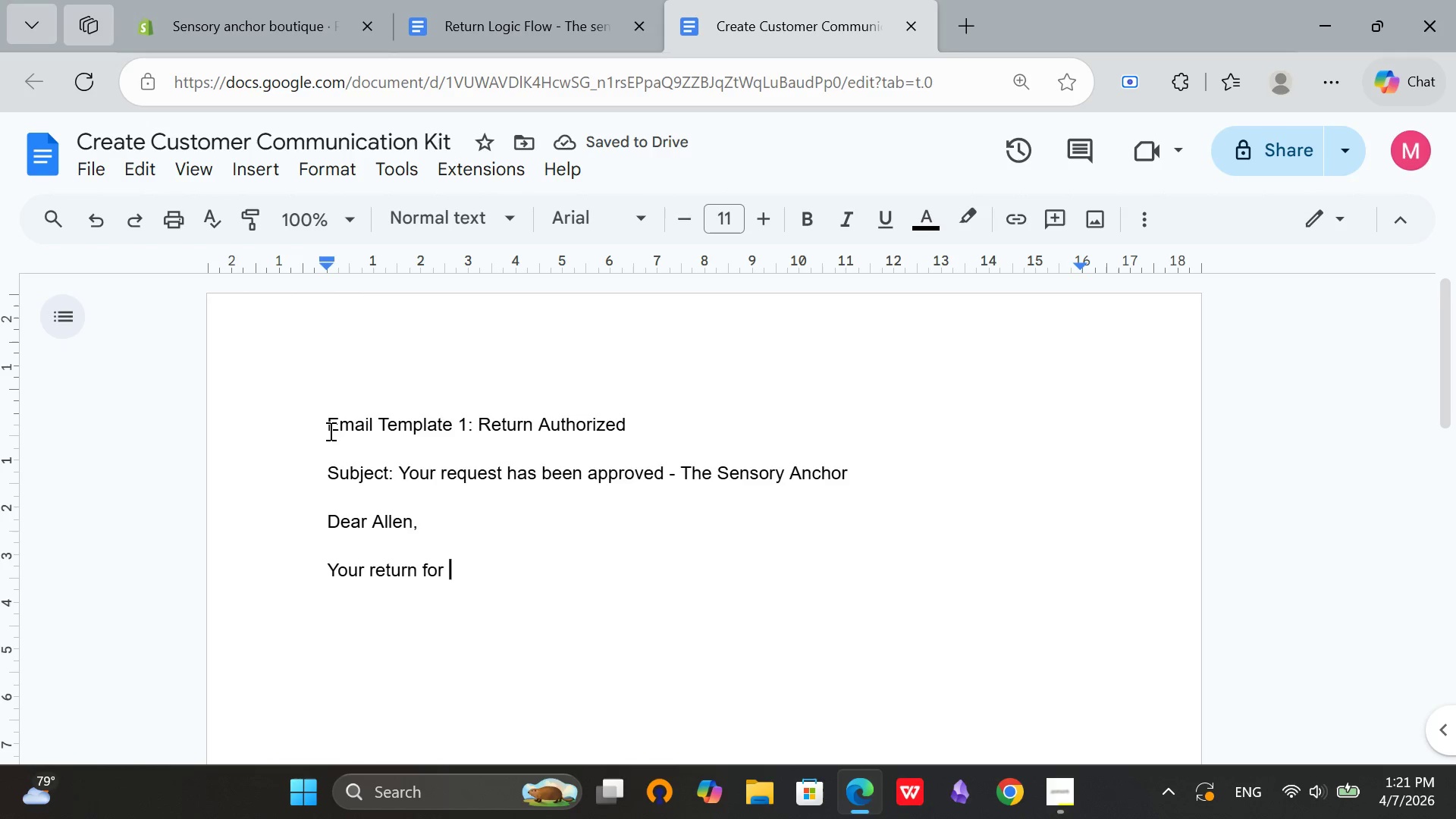 
type(Scem)
key(Backspace)
type(nted Grounding Oil- Un)
 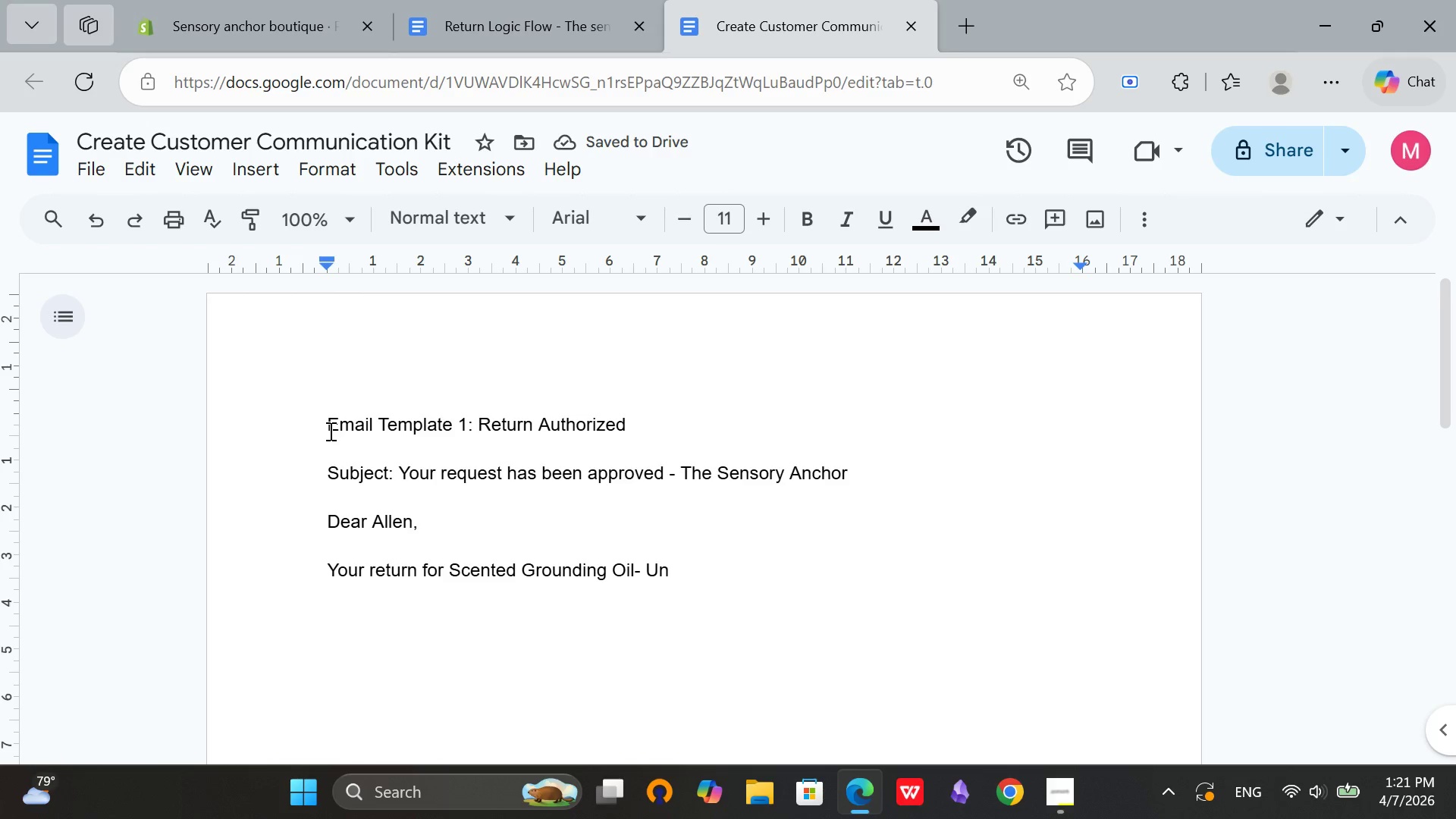 
wait(6.48)
 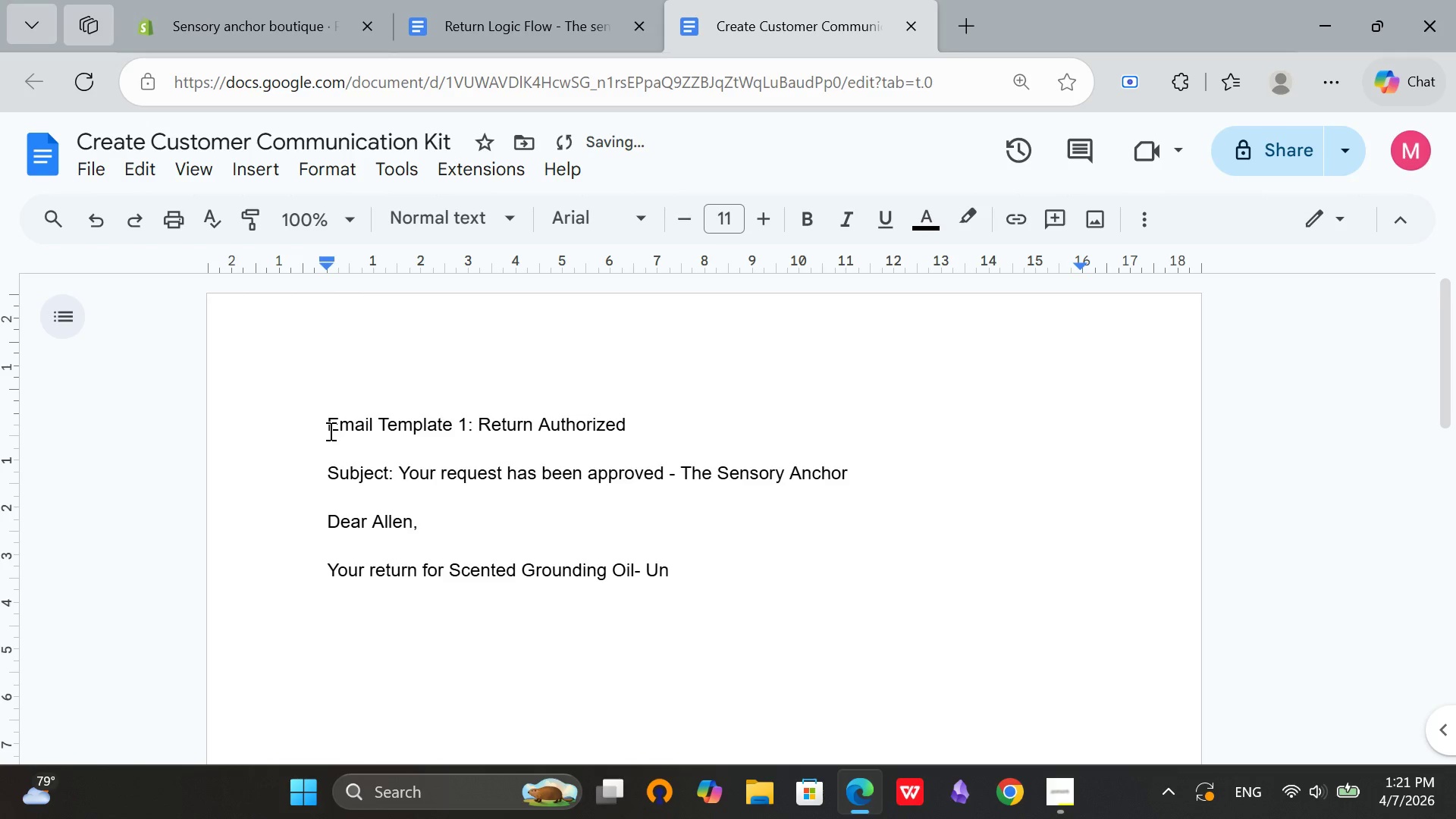 
key(Backspace)
key(Backspace)
key(Backspace)
key(Backspace)
key(Backspace)
type( a)
key(Backspace)
type(Weighted Wrist Wrap (pai)
key(Backspace)
key(Backspace)
key(Backspace)
type(Pair()
key(Backspace)
type(0)
key(Backspace)
type() )
 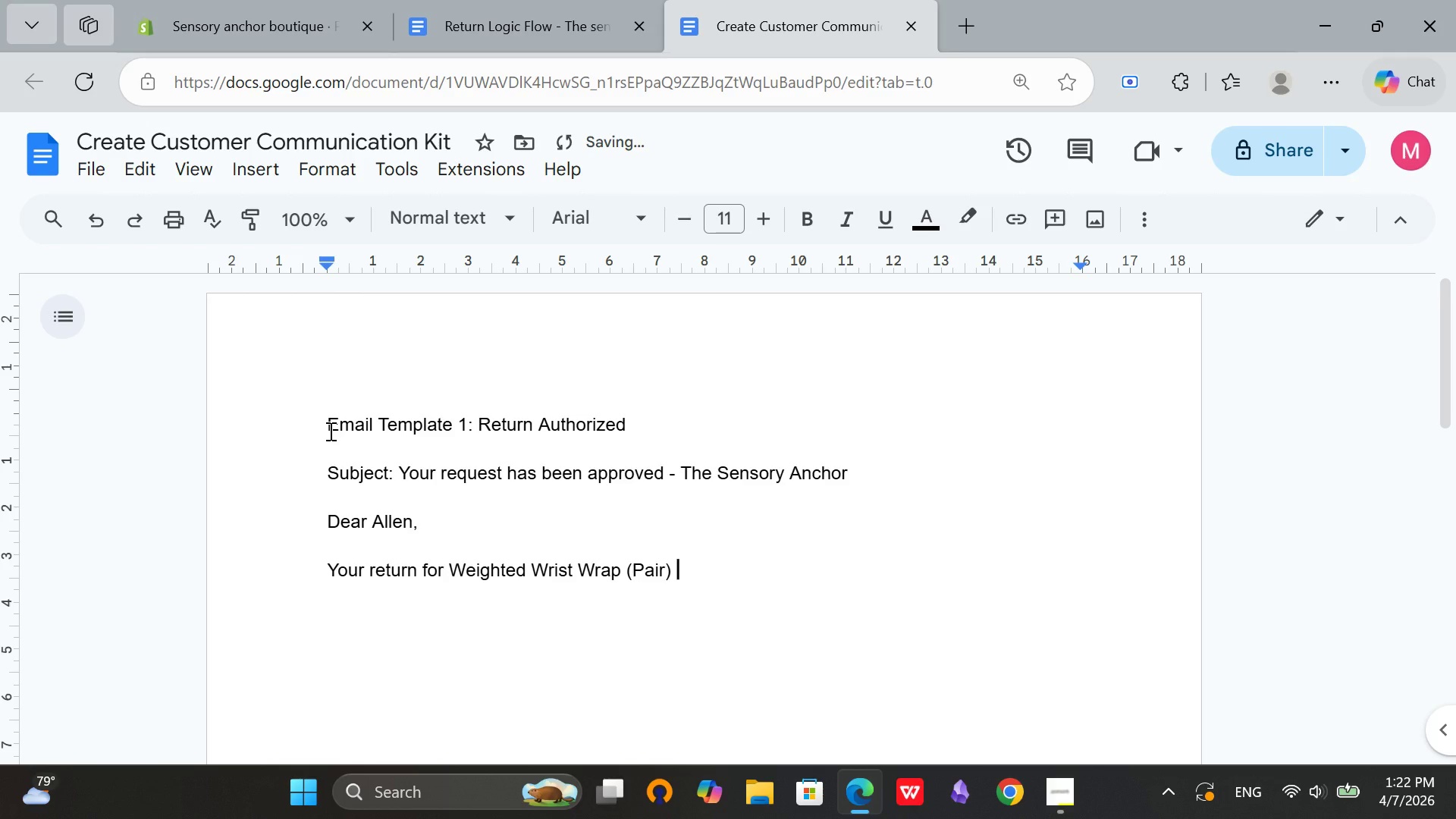 
type( - 1lb - Eac)
key(Backspace)
key(Backspace)
key(Backspace)
key(Backspace)
key(Backspace)
type(Each - Cak)
key(Backspace)
type(lming Pressure)
 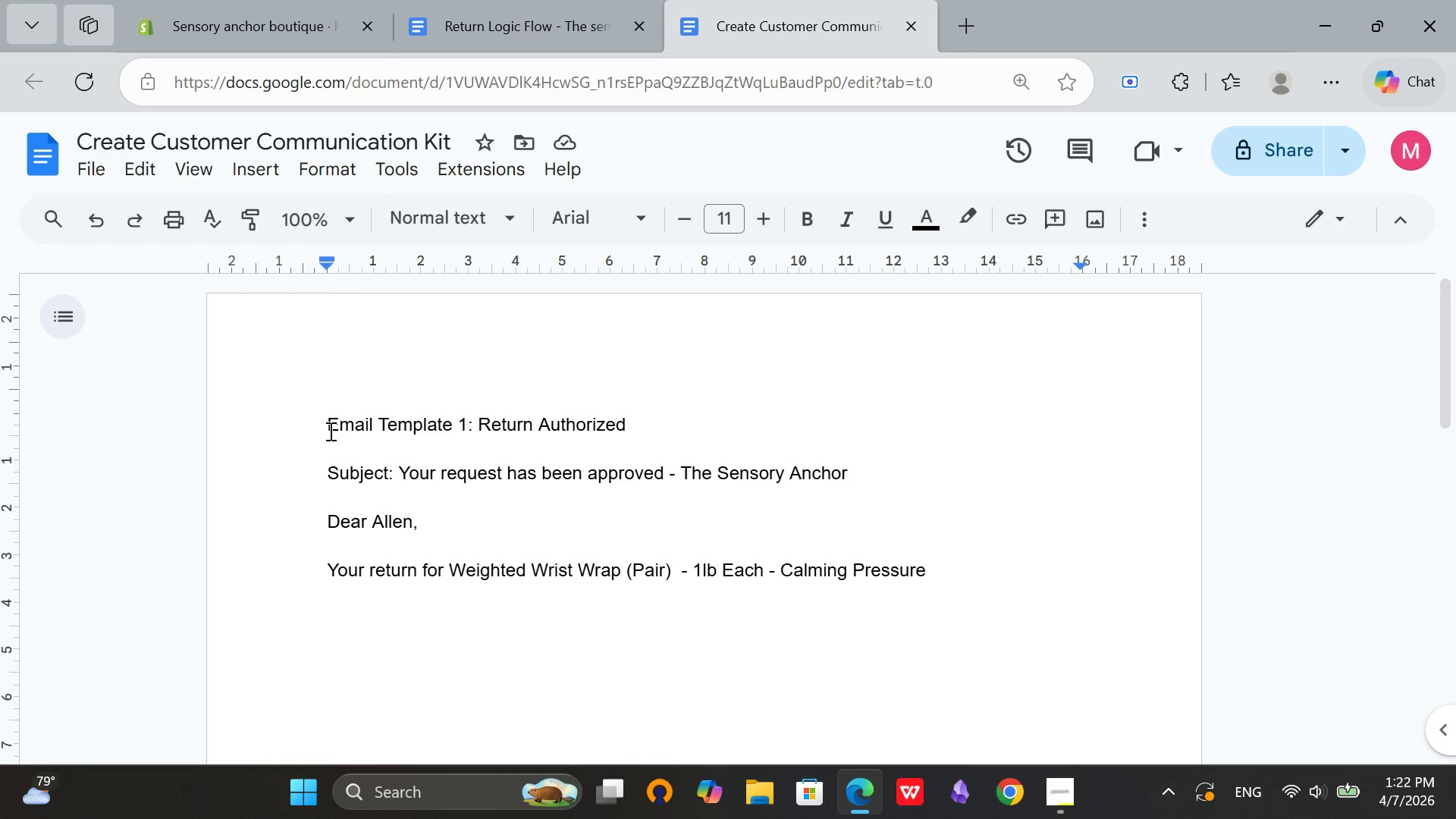 
wait(16.48)
 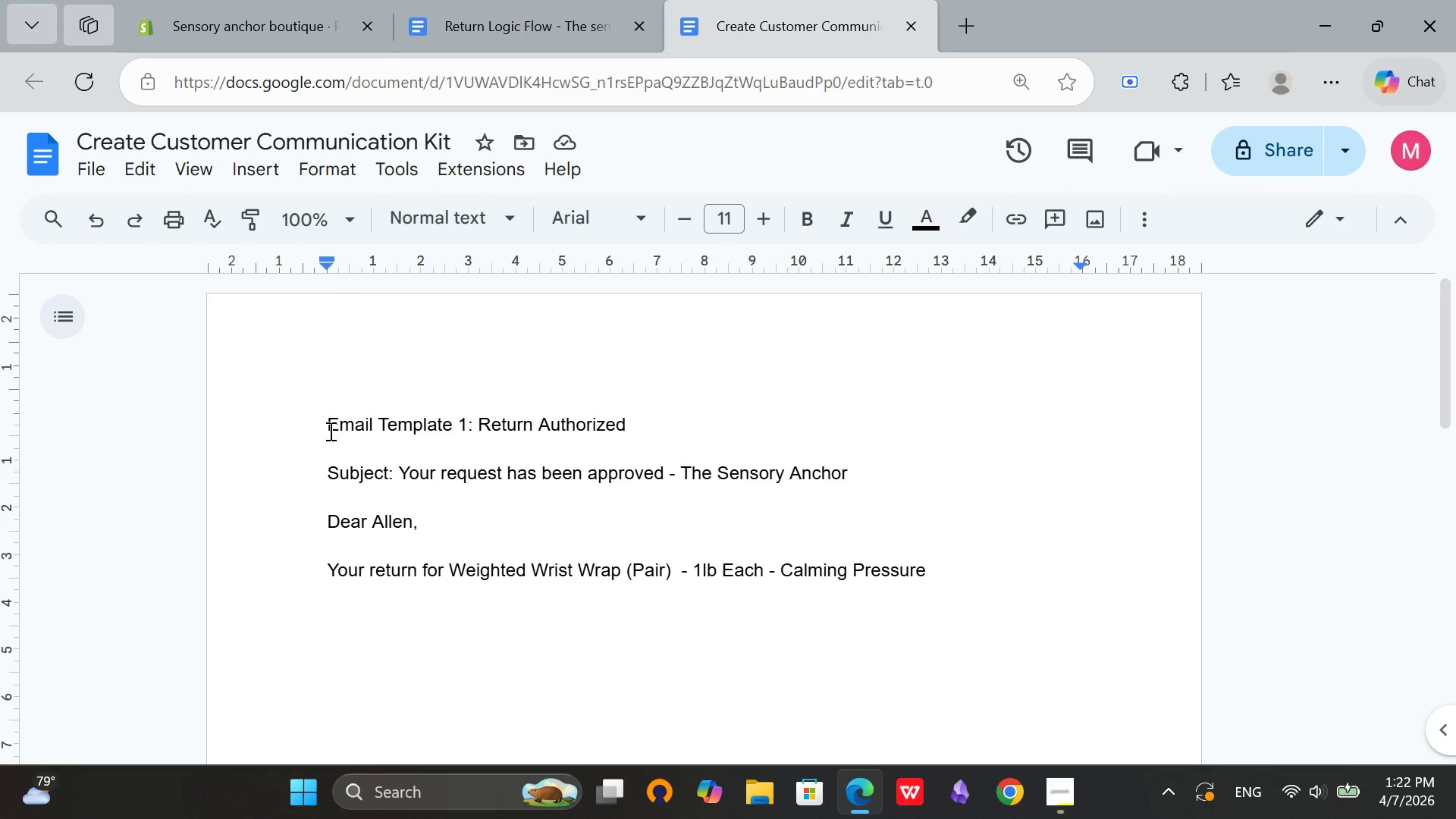 
type( has been Approved.)
 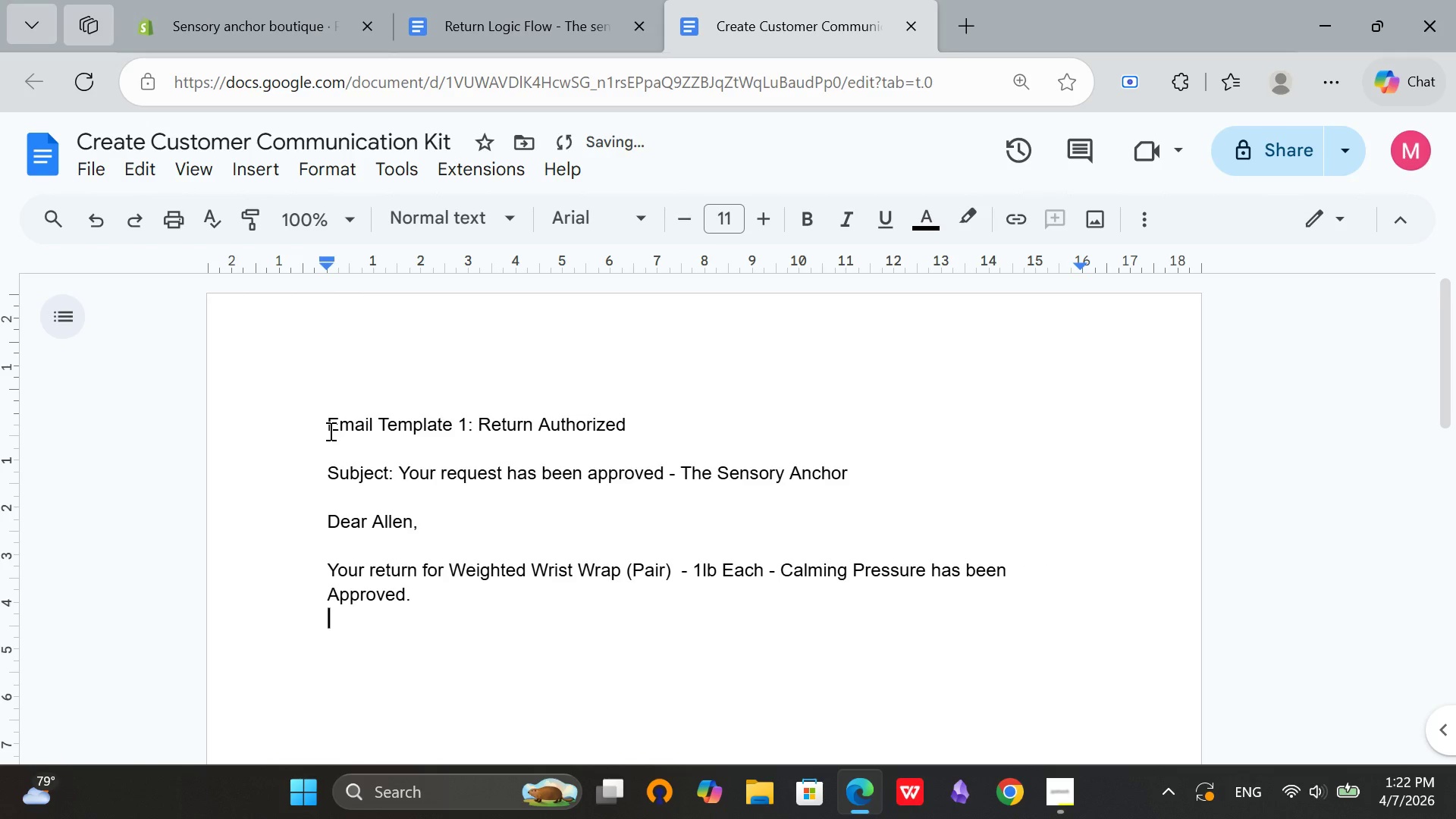 
key(Enter)
 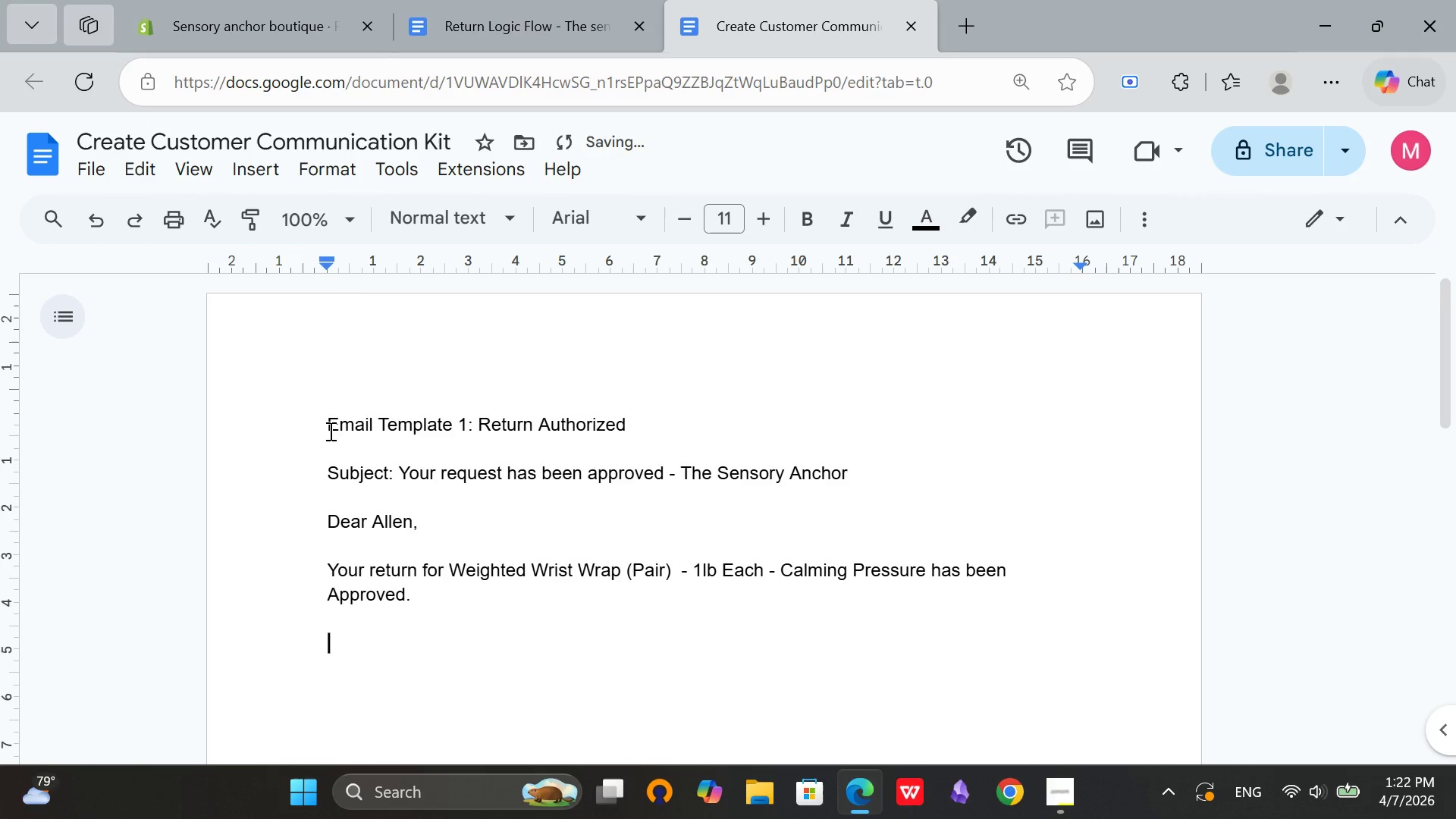 
key(Enter)
 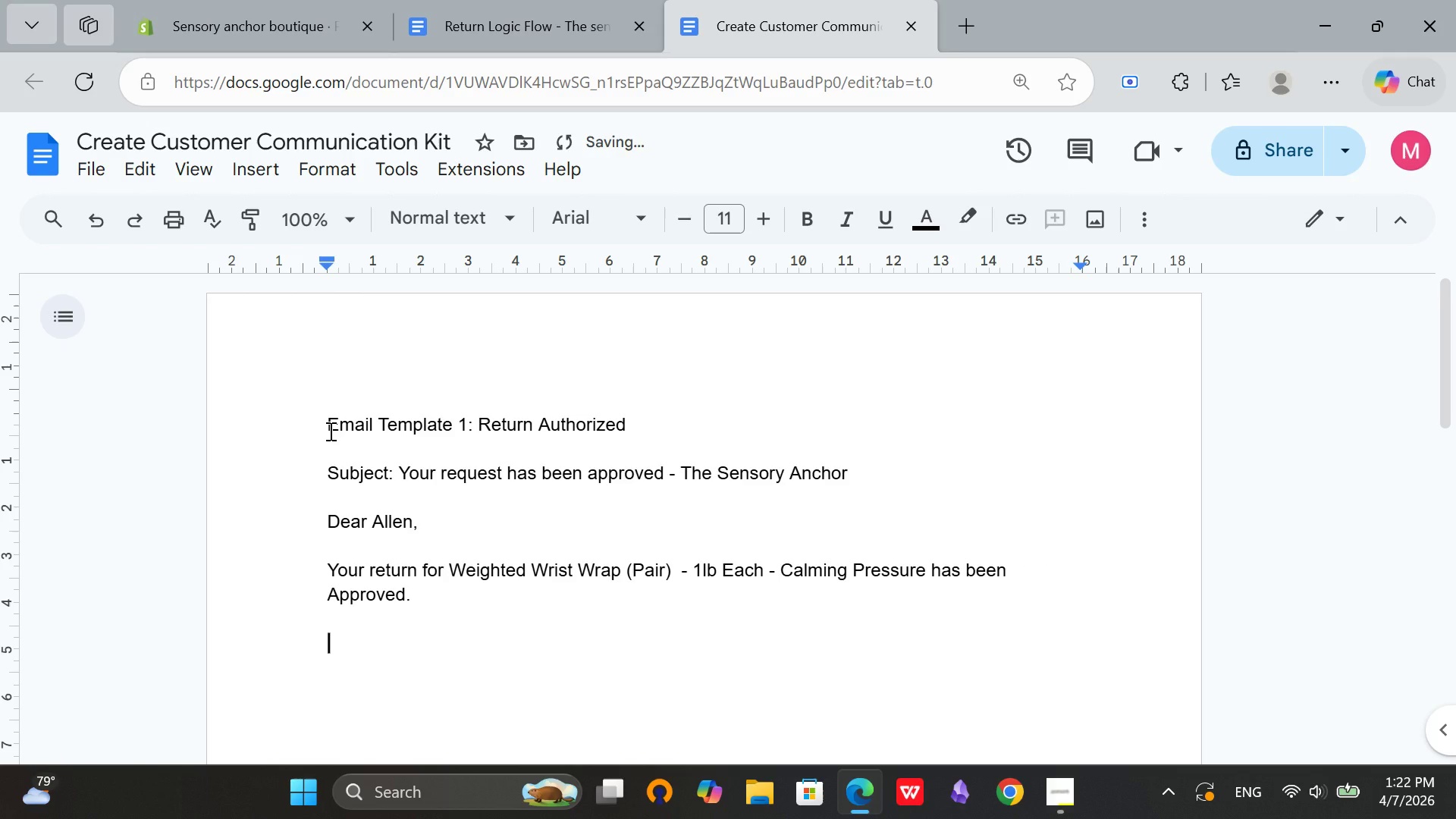 
type(Next )
key(Backspace)
type( Steps:)
 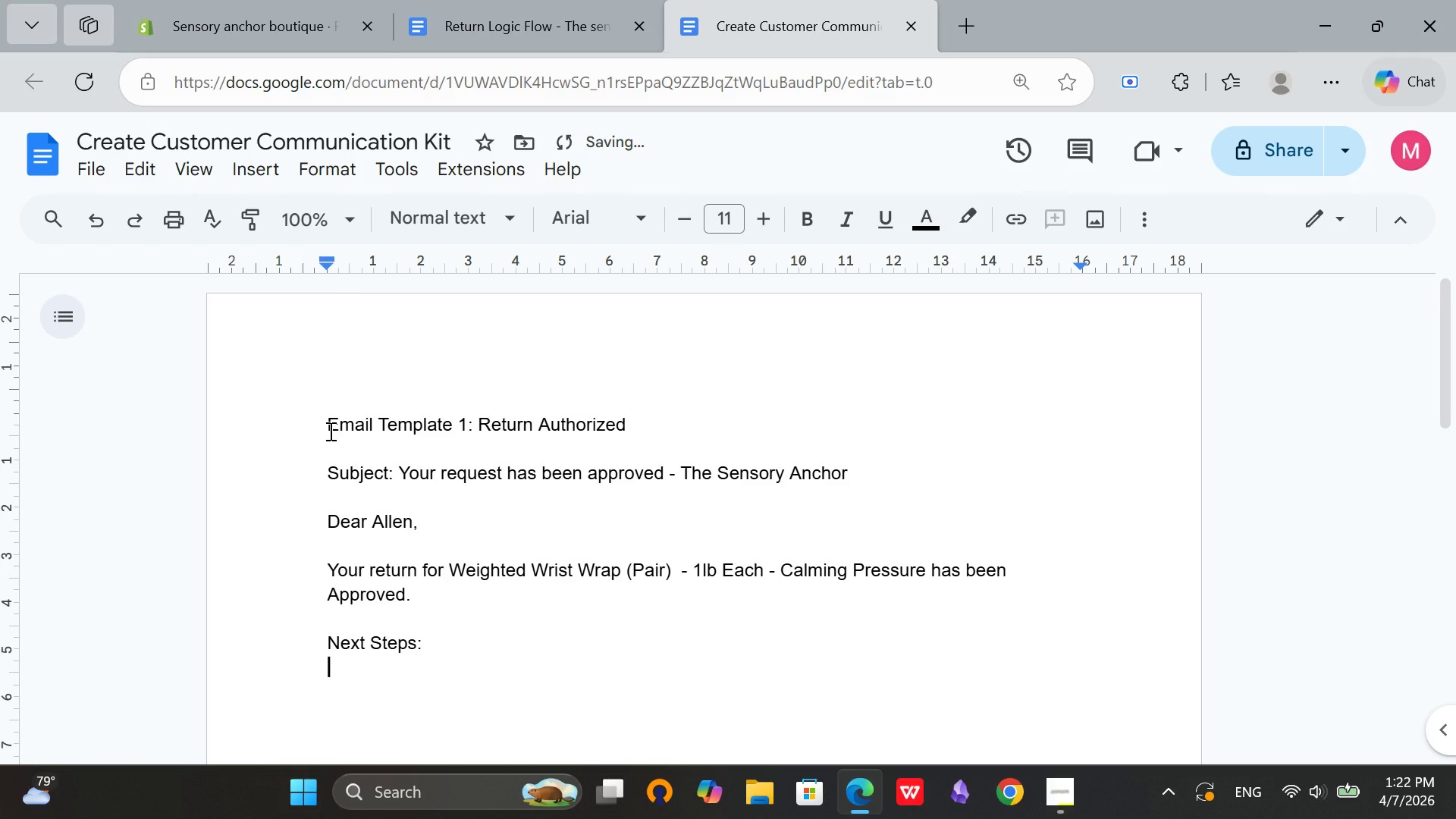 
 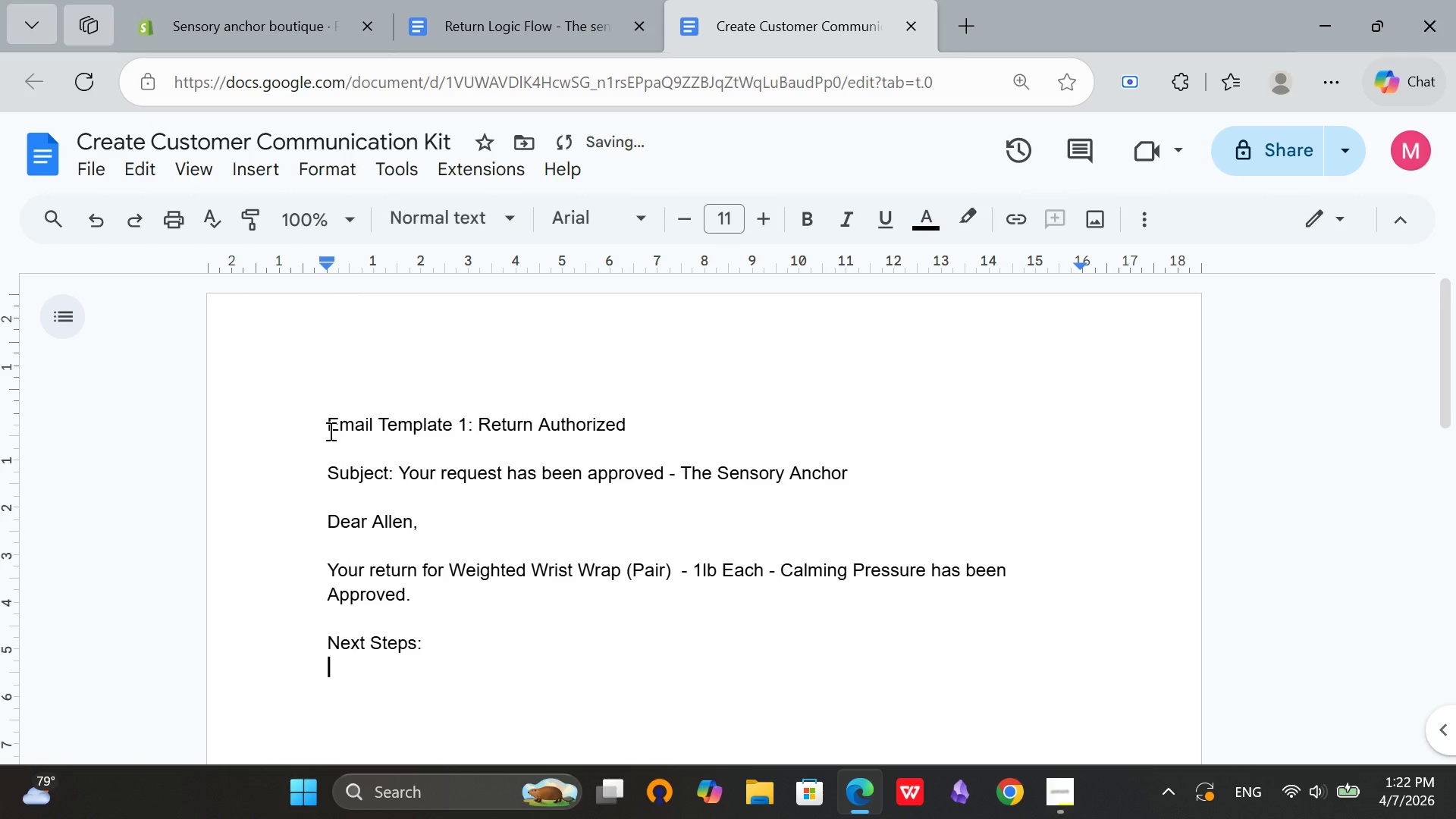 
key(Enter)
 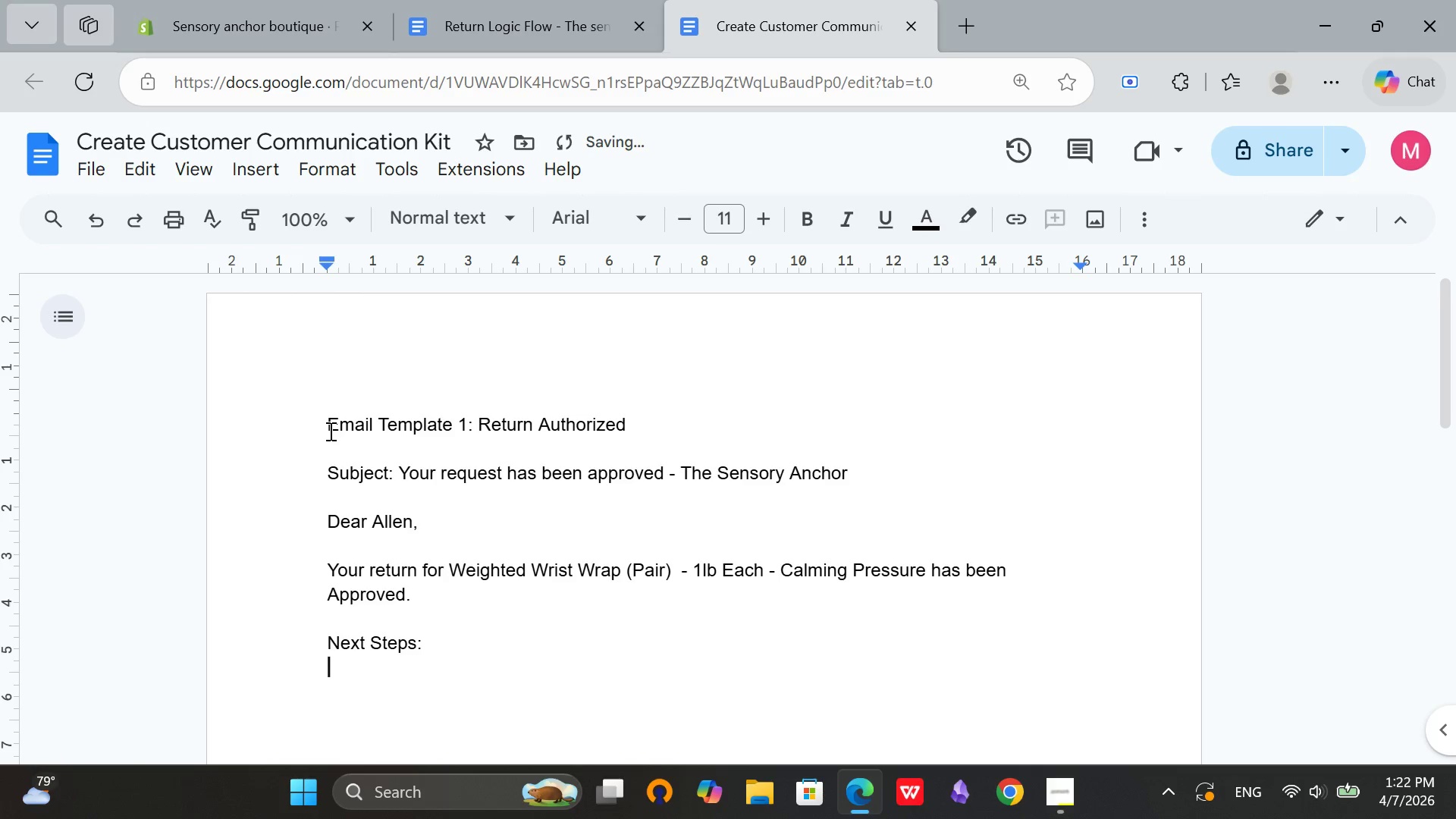 
key(Enter)
 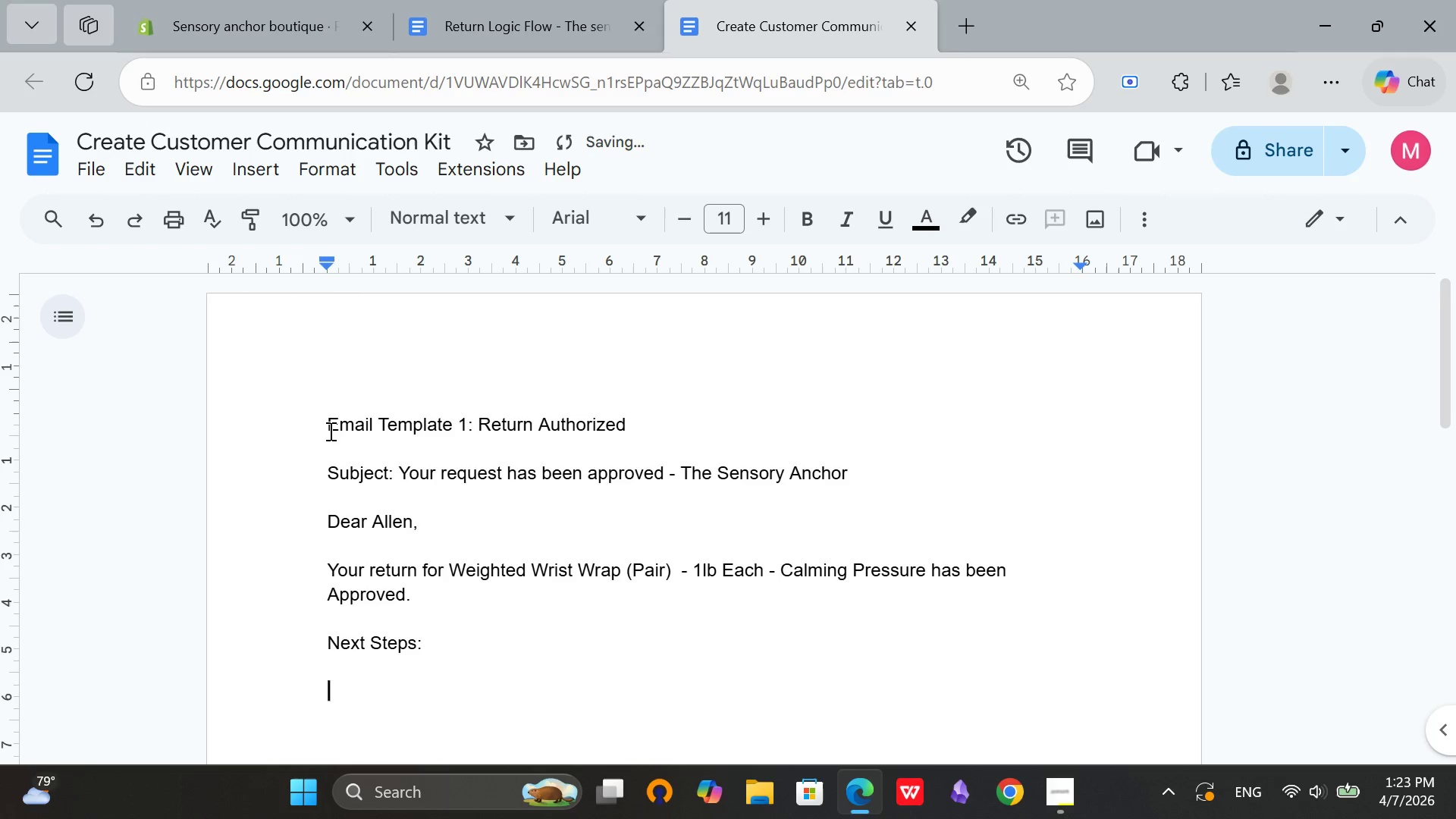 
type(1. Print the attached t)
key(Backspace)
type(return Lble)
key(Backspace)
key(Backspace)
key(Backspace)
type(able)
key(Backspace)
key(Backspace)
type(el)
 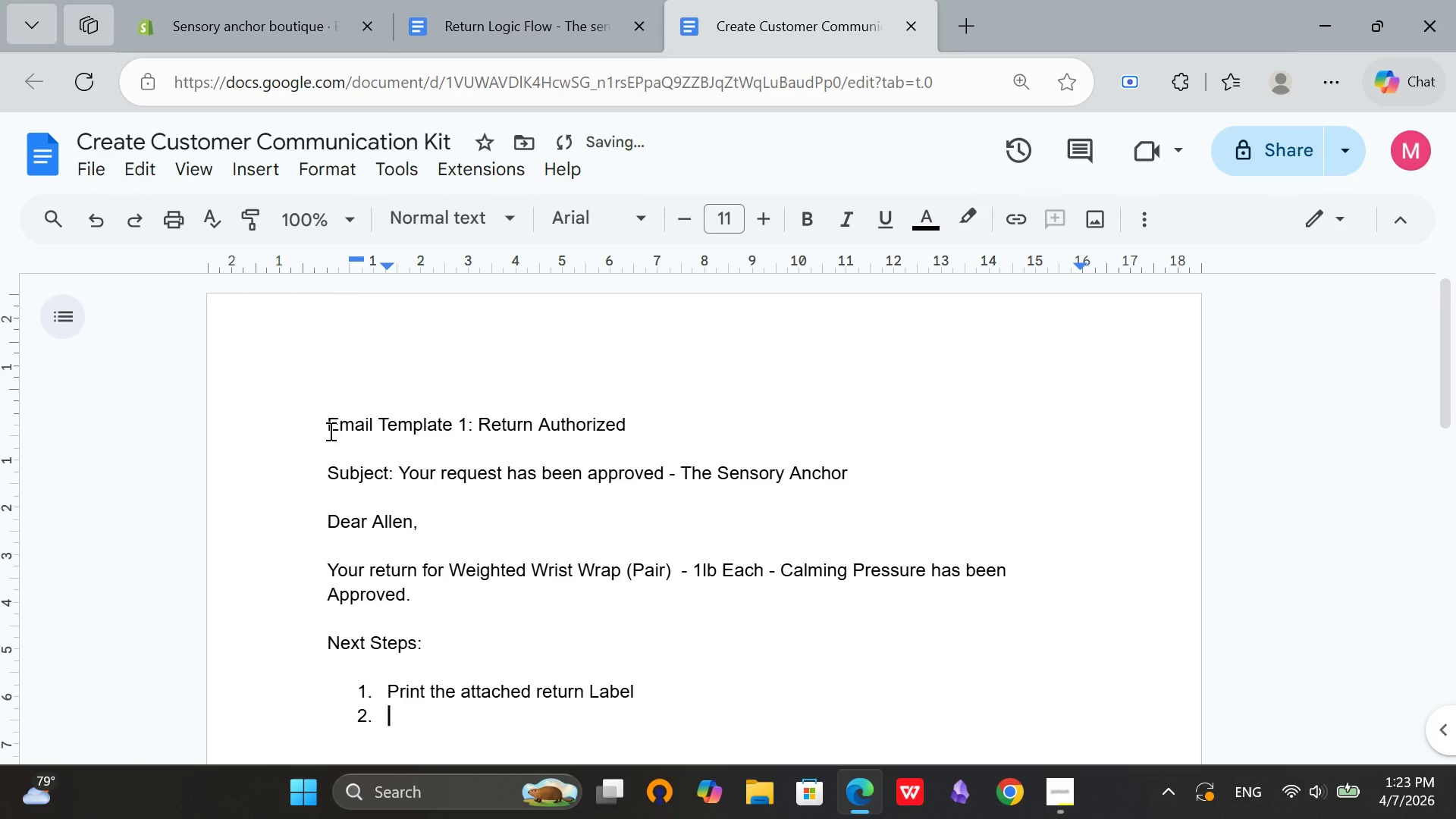 
key(Enter)
 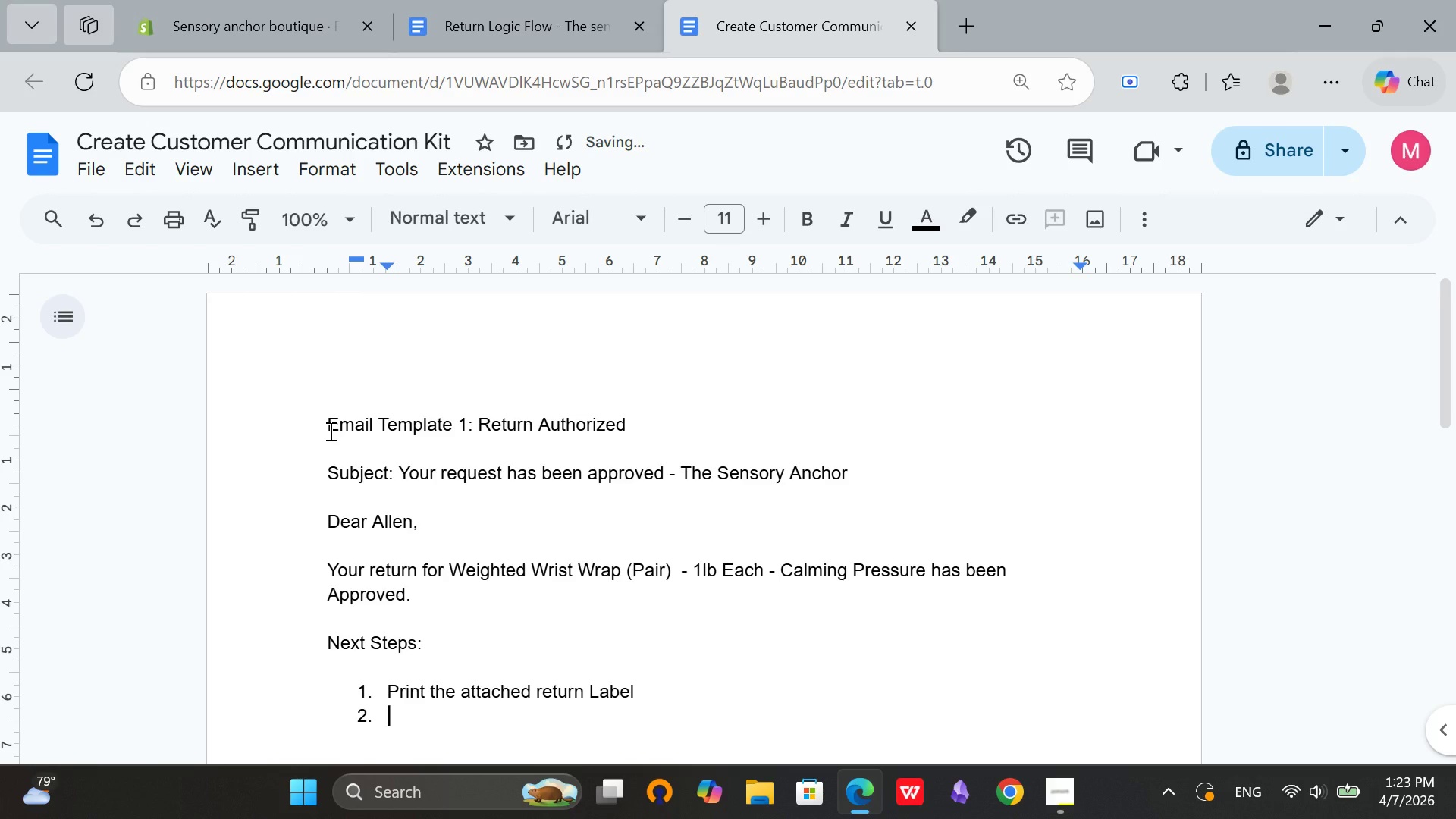 
type(Package the item in orgia)
key(Backspace)
key(Backspace)
type(inal p)
key(Backspace)
type(packaging )
 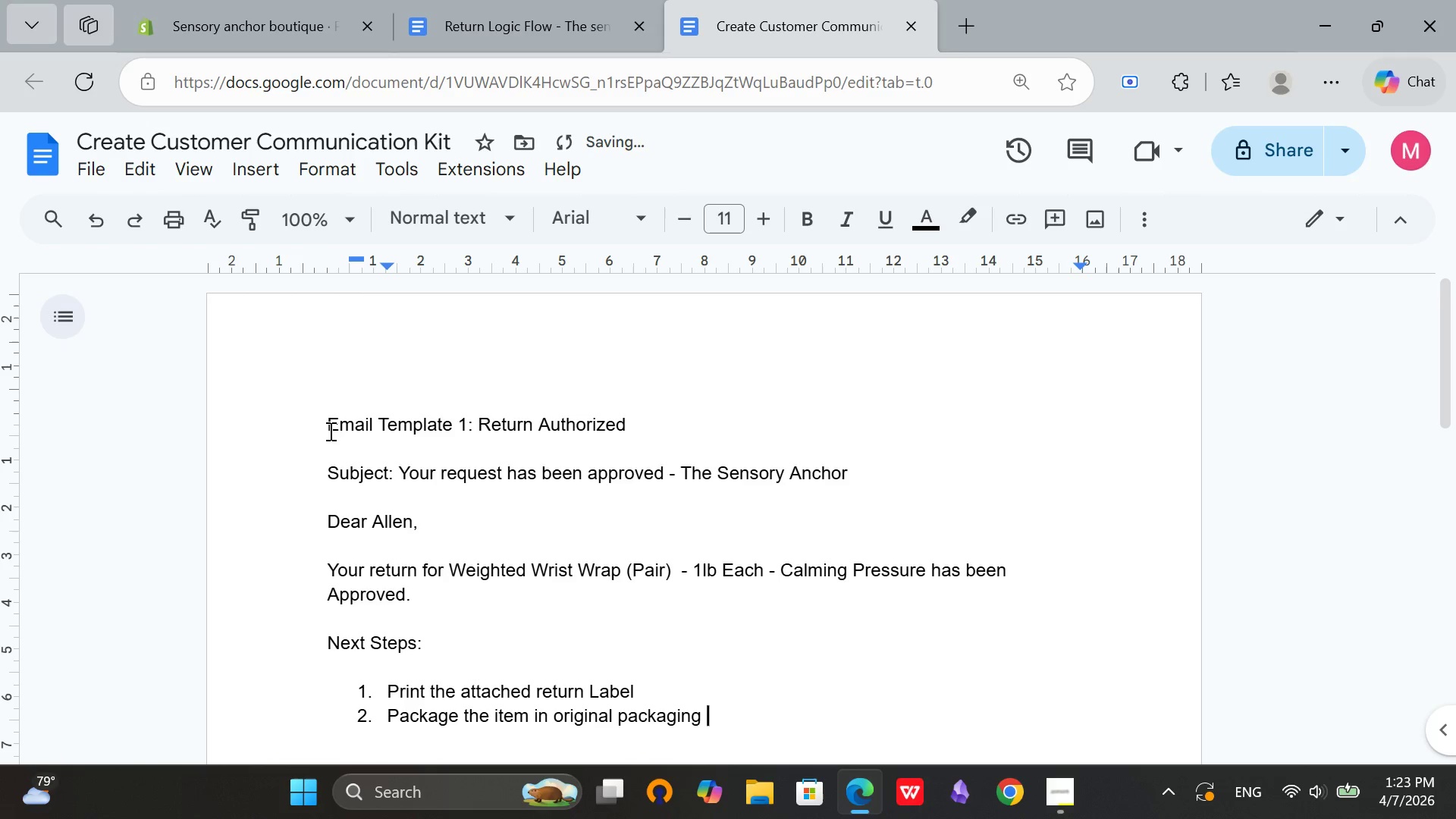 
key(Enter)
 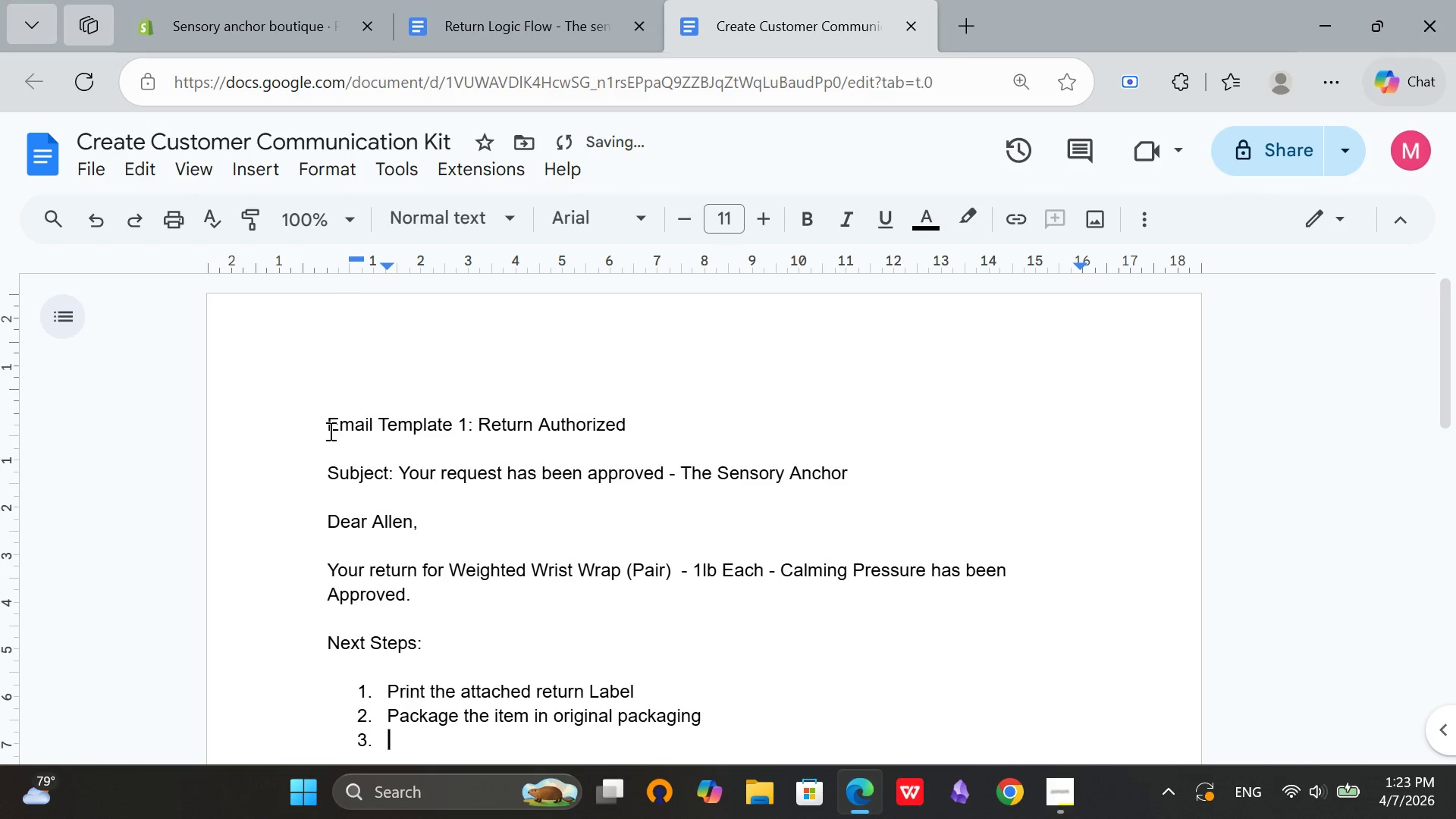 
type(F)
key(Backspace)
type(d)
key(Backspace)
type(Drop off at any shippng location)
 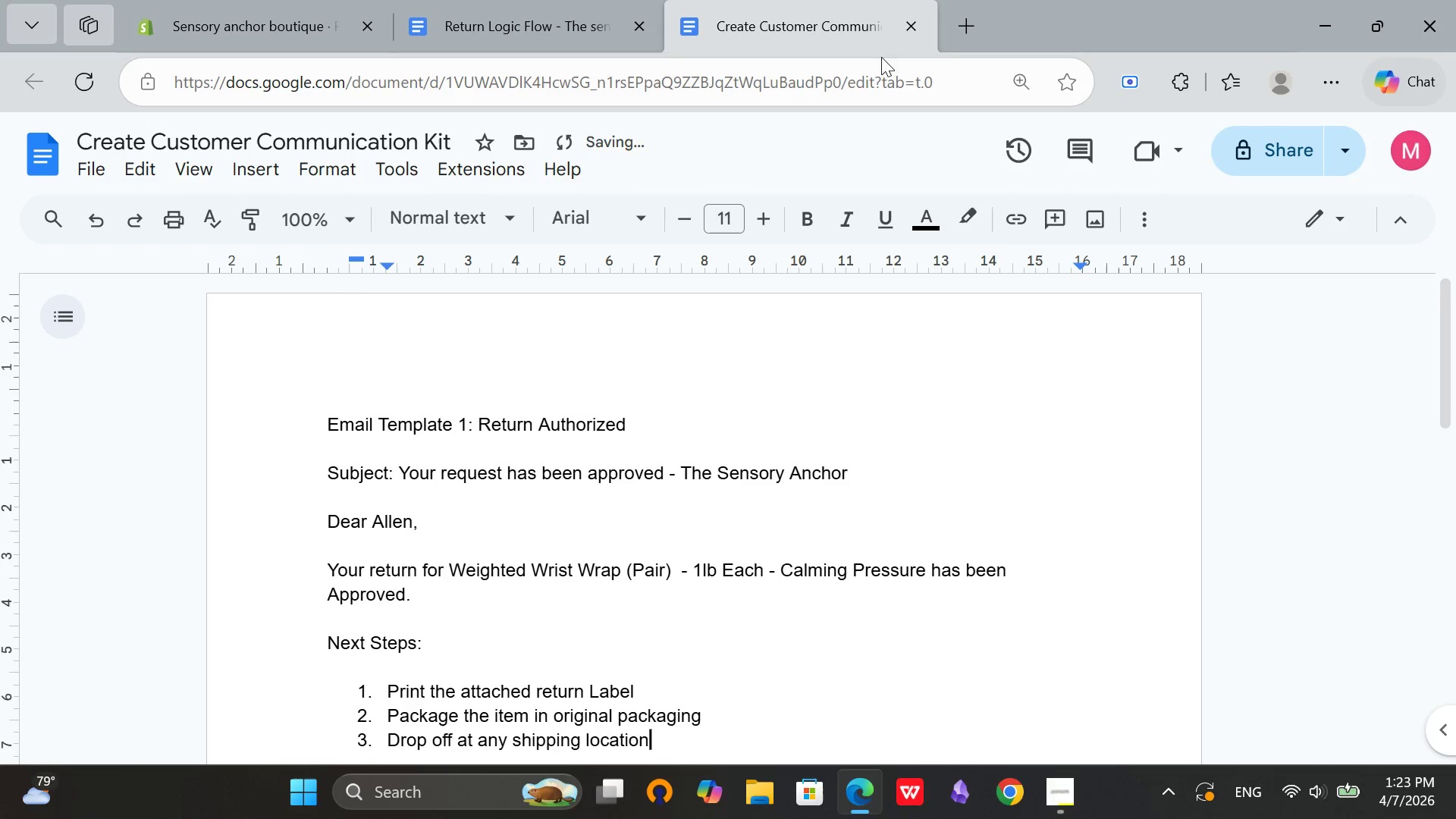 
scroll: coordinate [985, 343], scroll_direction: down, amount: 2.0
 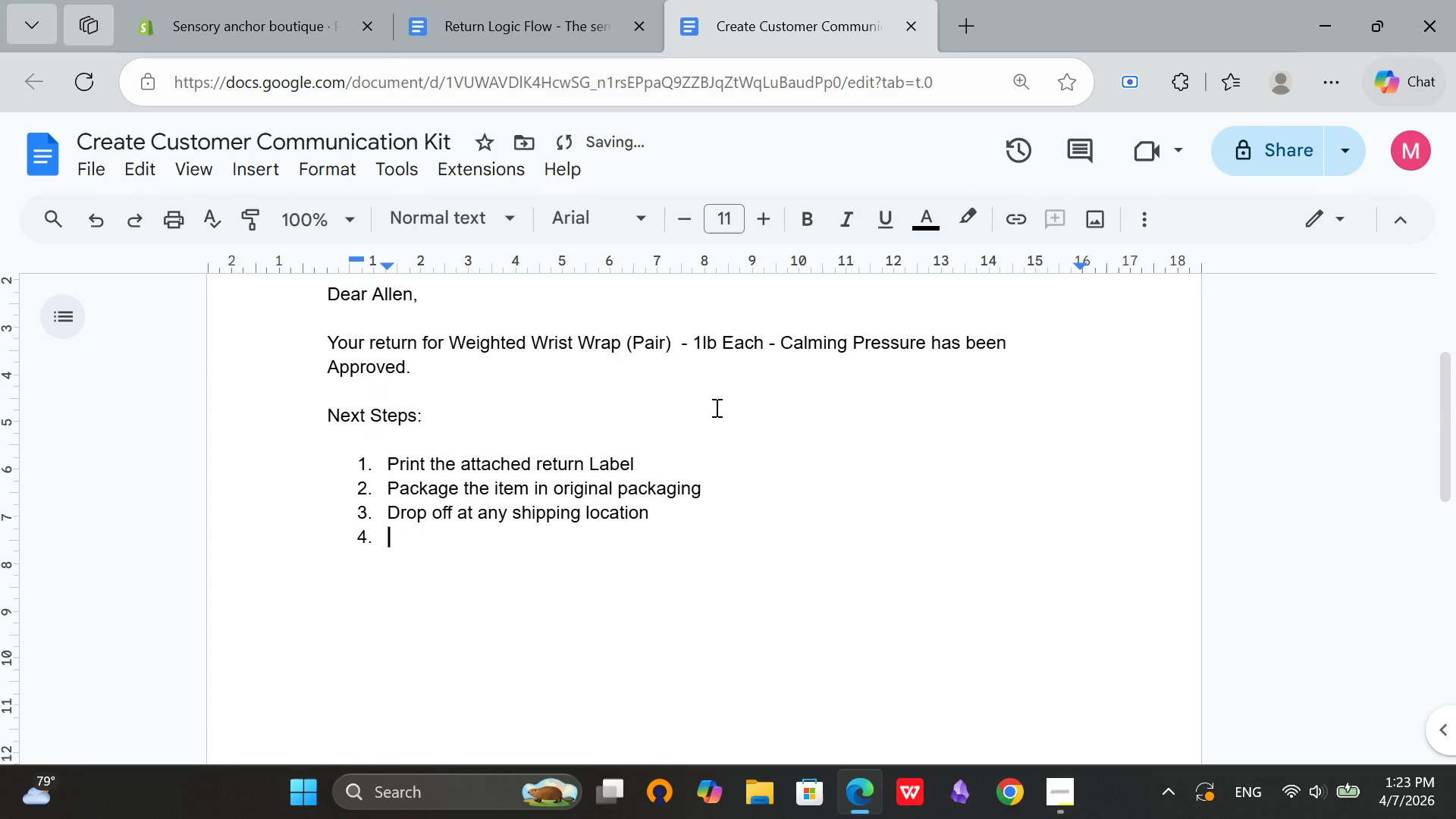 
key(Enter)
 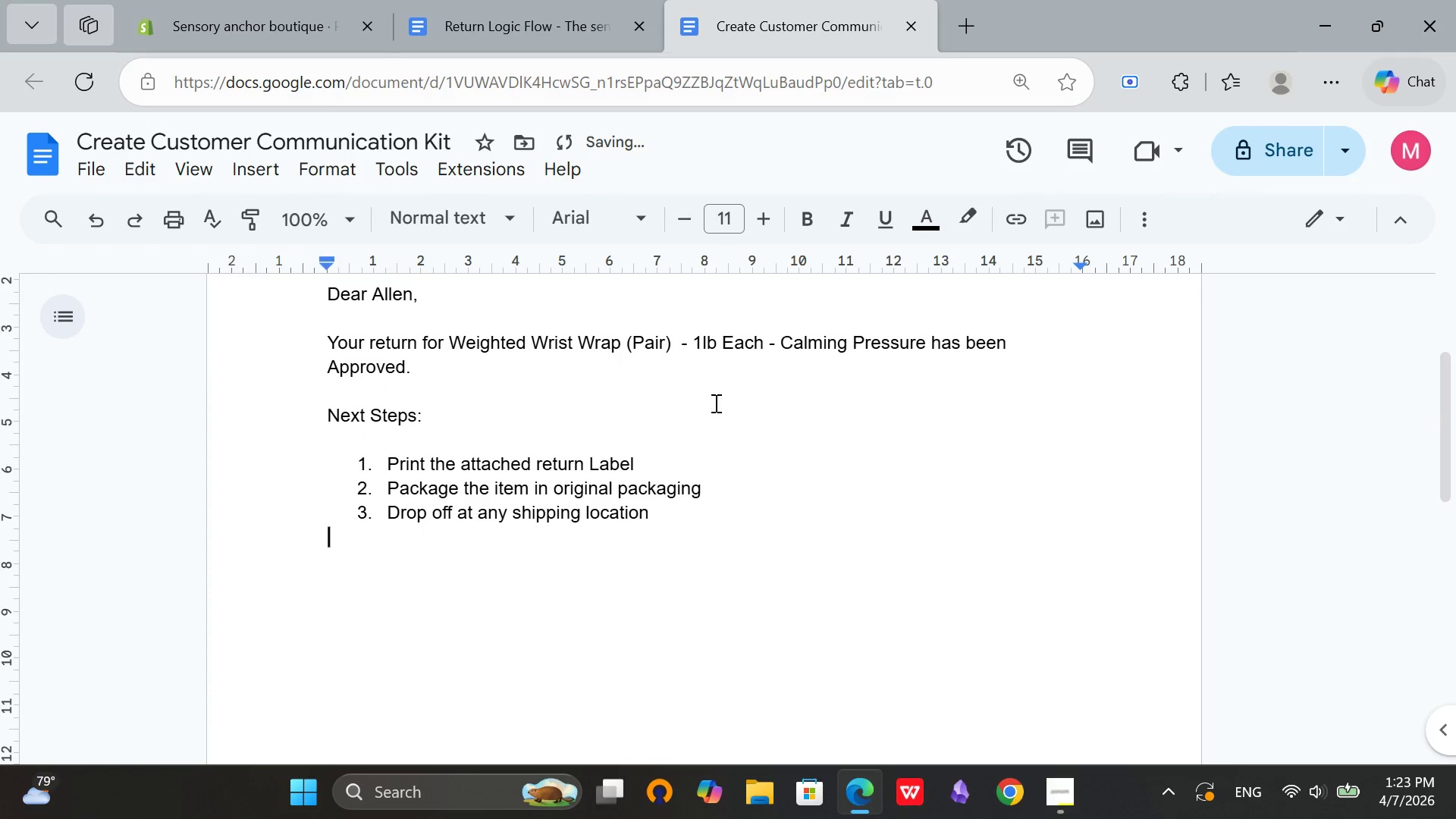 
key(Enter)
 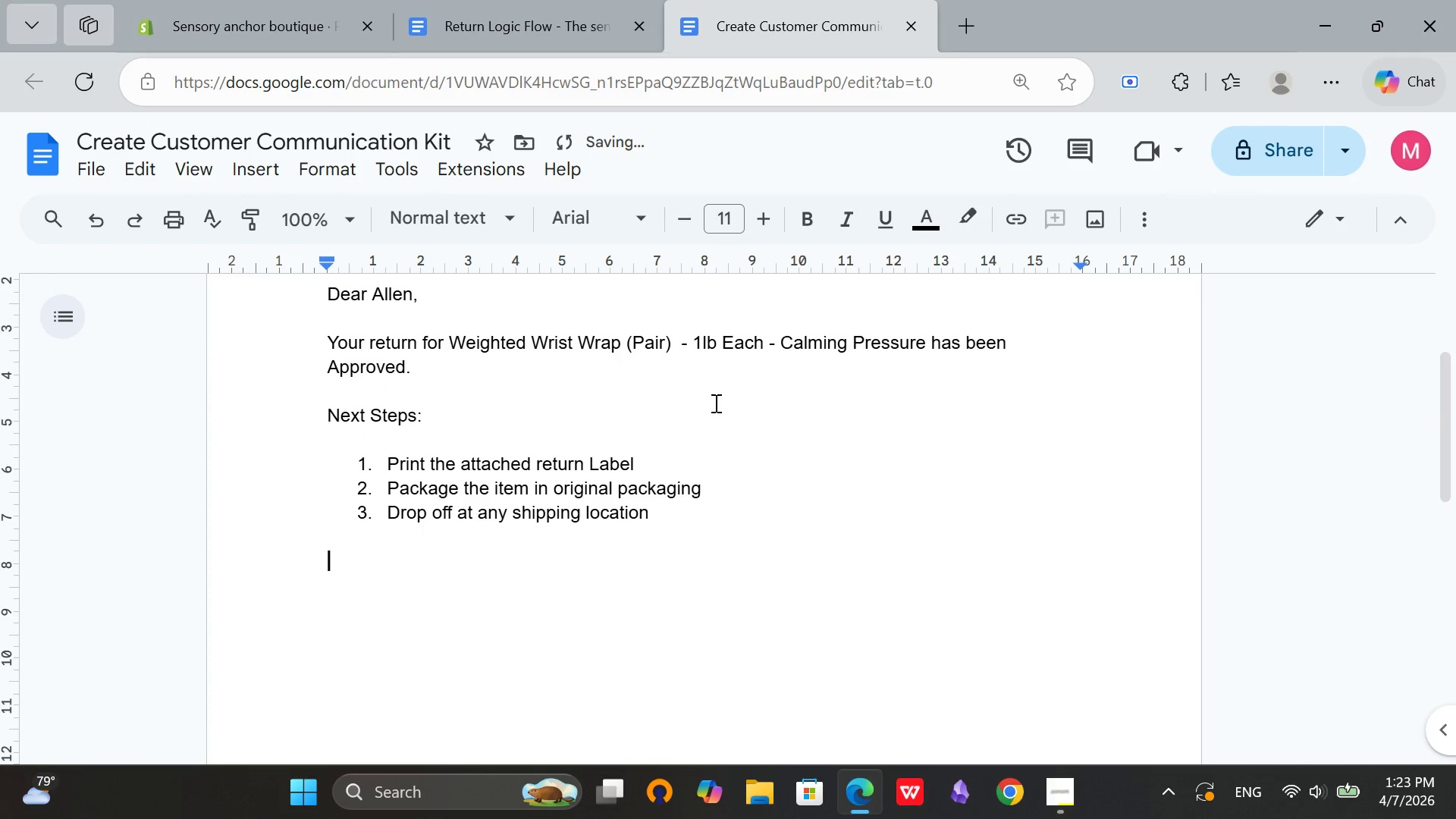 
key(Enter)
 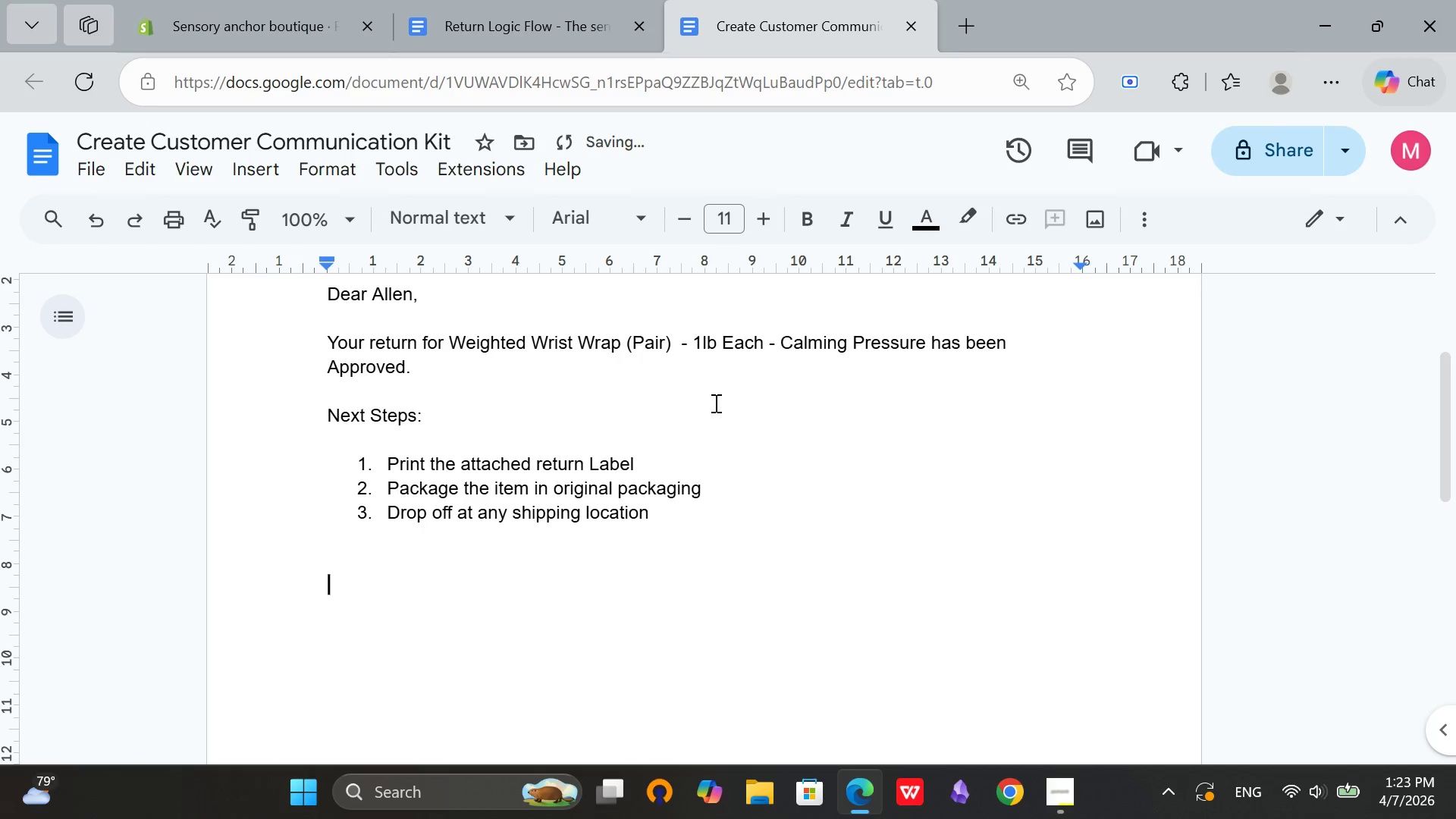 
key(Enter)
 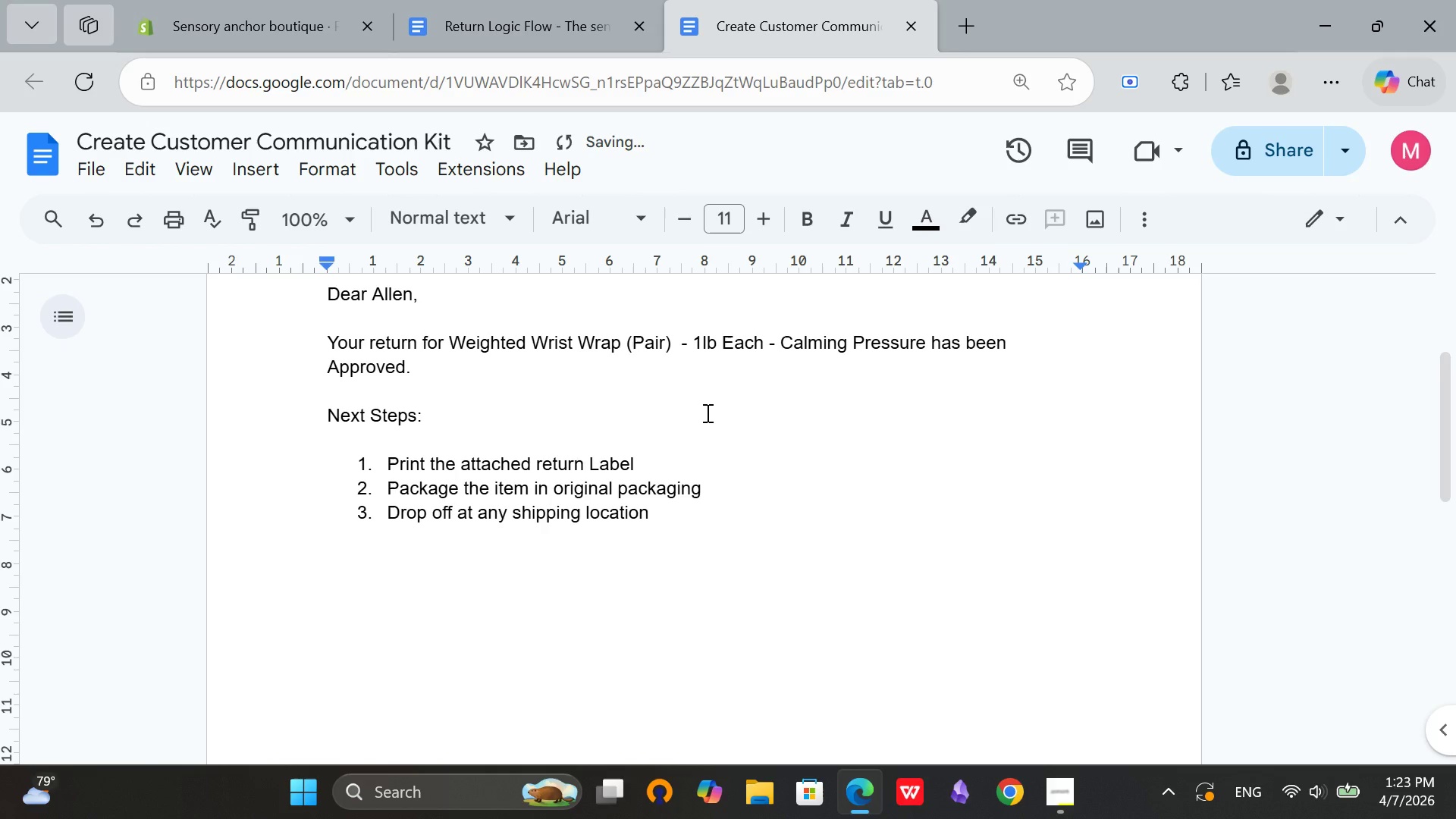 
type(Refund timeline:)
 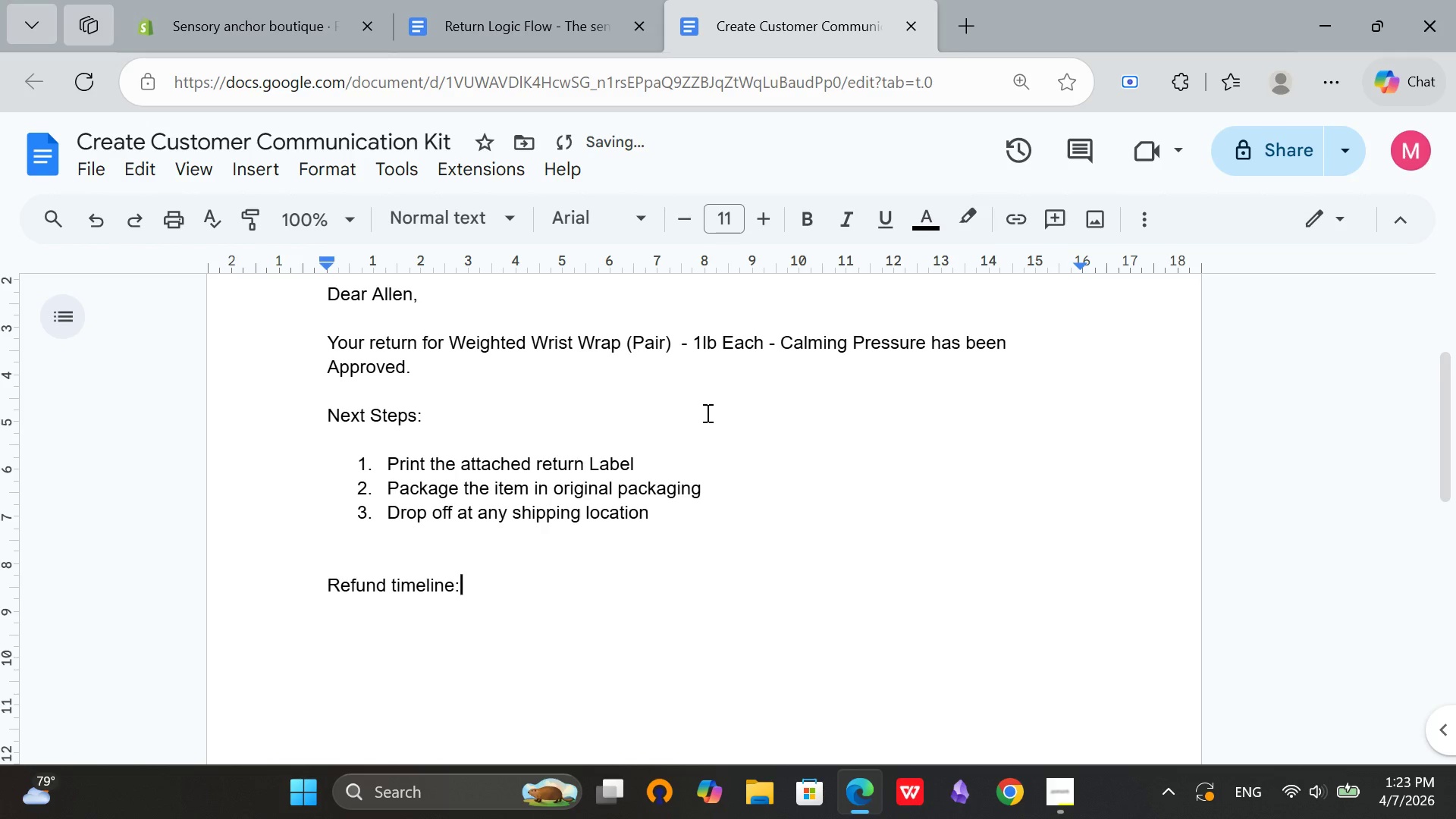 
key(Enter)
 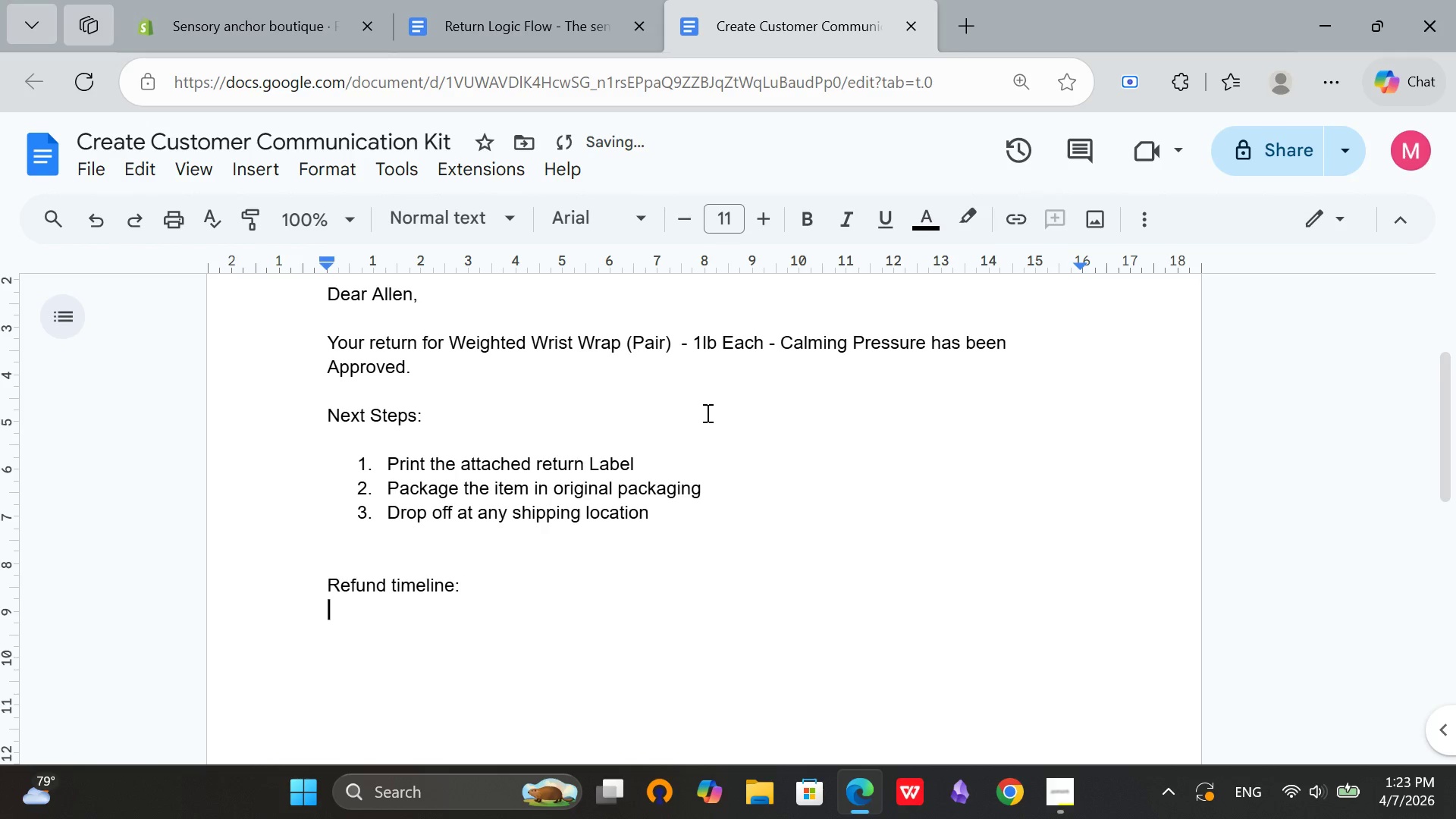 
type(Once we recive)
key(Backspace)
key(Backspace)
key(Backspace)
type(eive th e)
key(Backspace)
key(Backspace)
type(e item, refunds take 5- 7)
key(Backspace)
key(Backspace)
type(7 bussiness days.)
 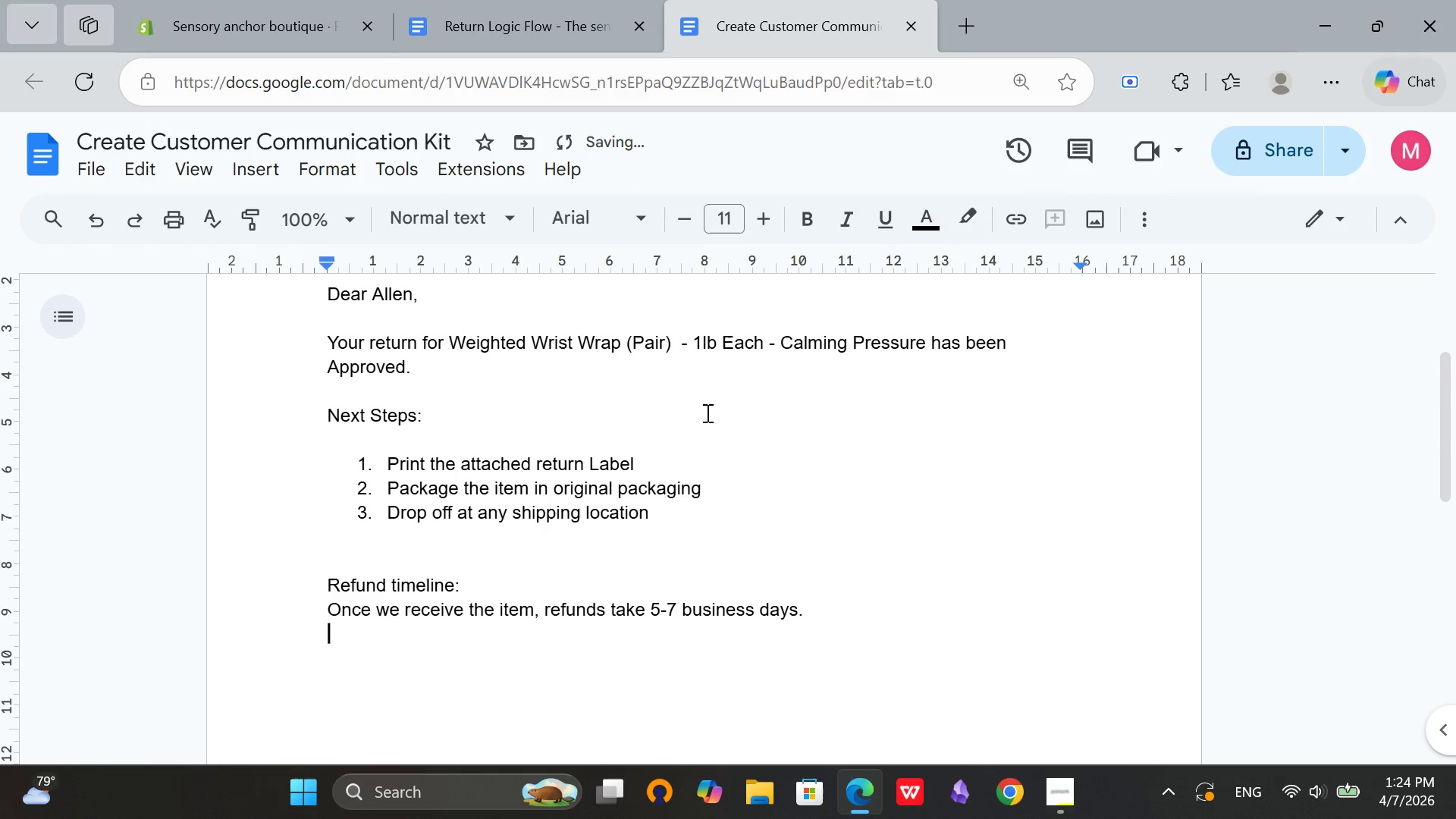 
key(Enter)
 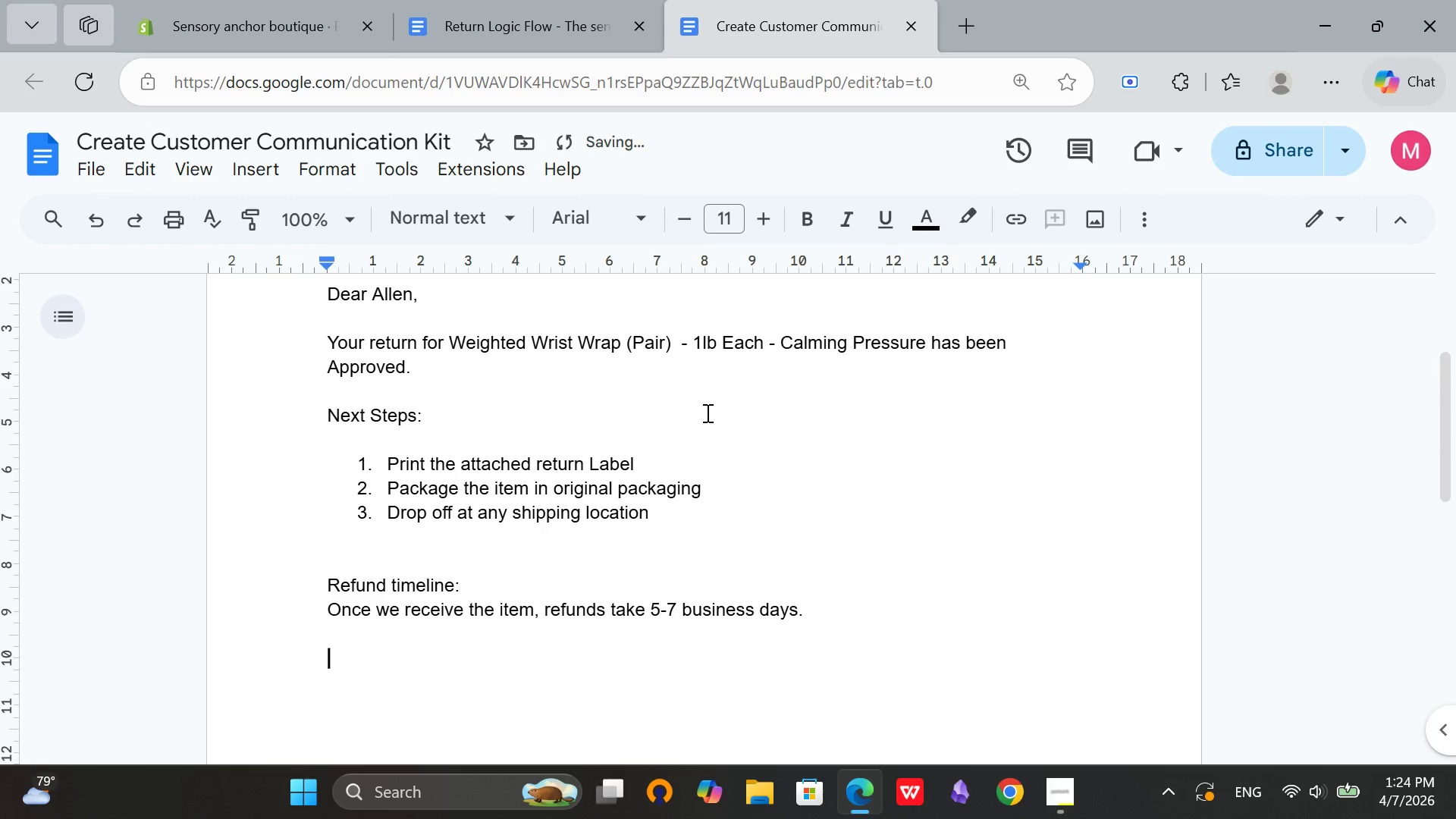 
key(Enter)
 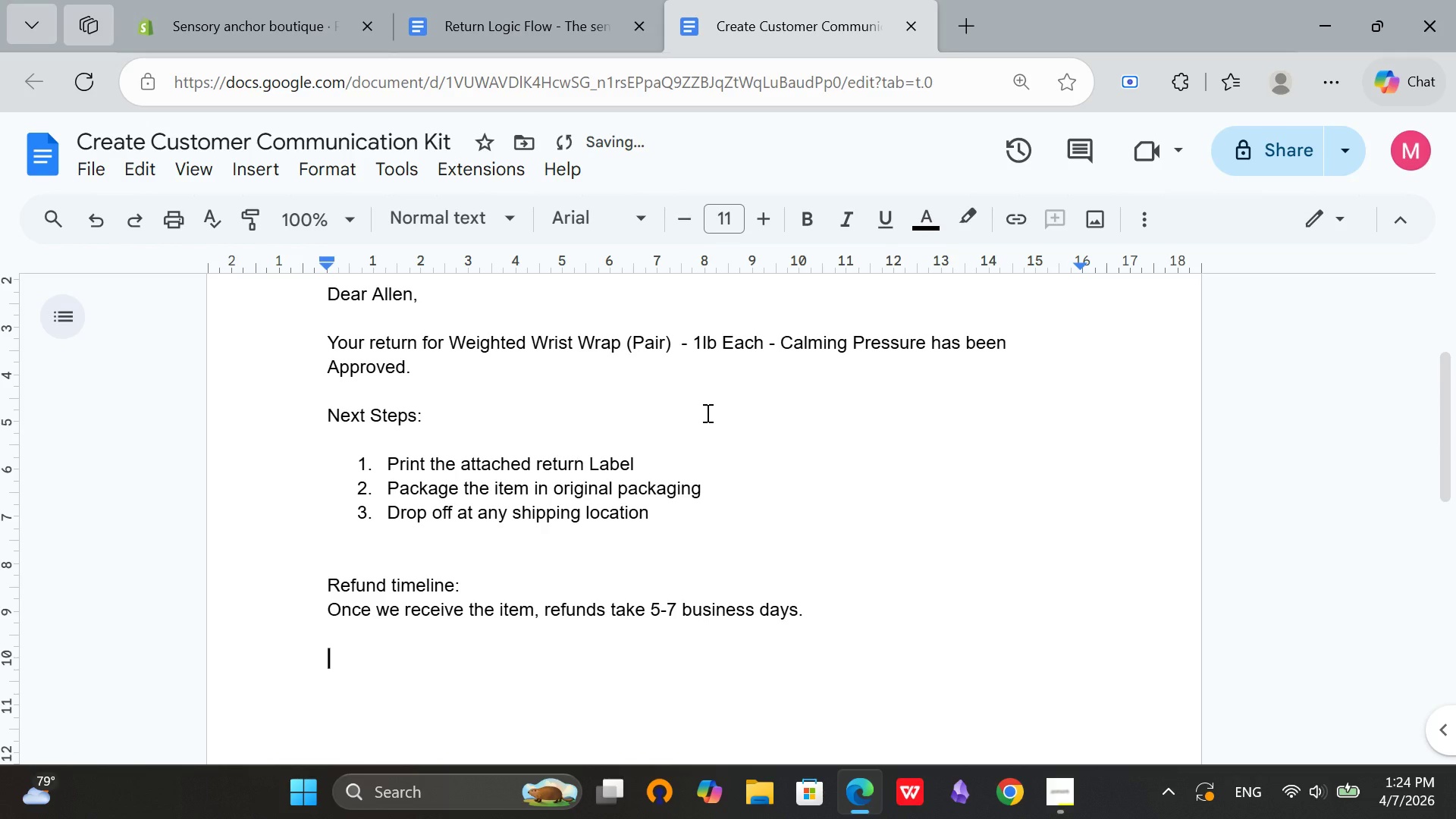 
type(Thank you for choosing the Sensory Anchor.)
 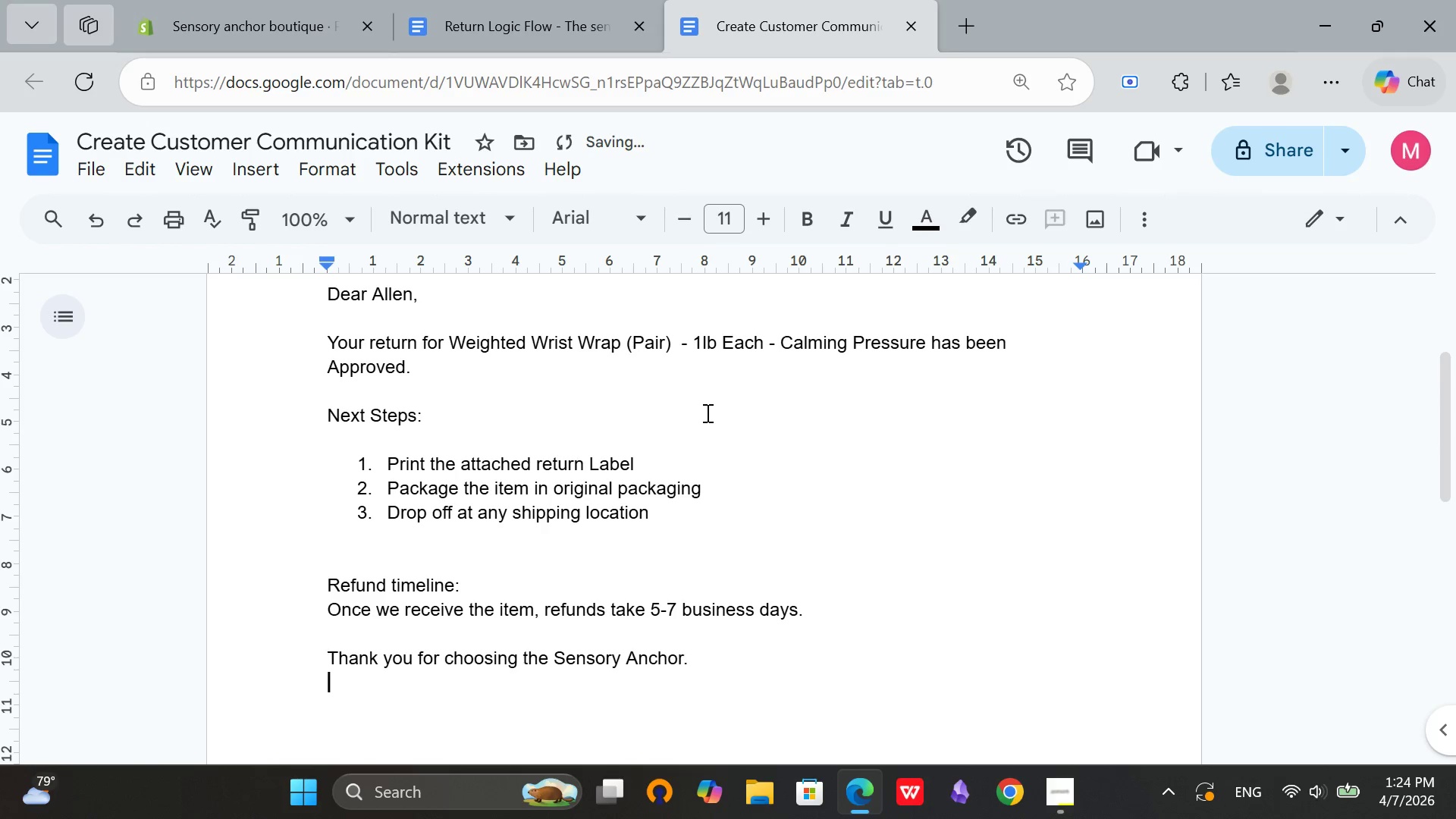 
key(Enter)
 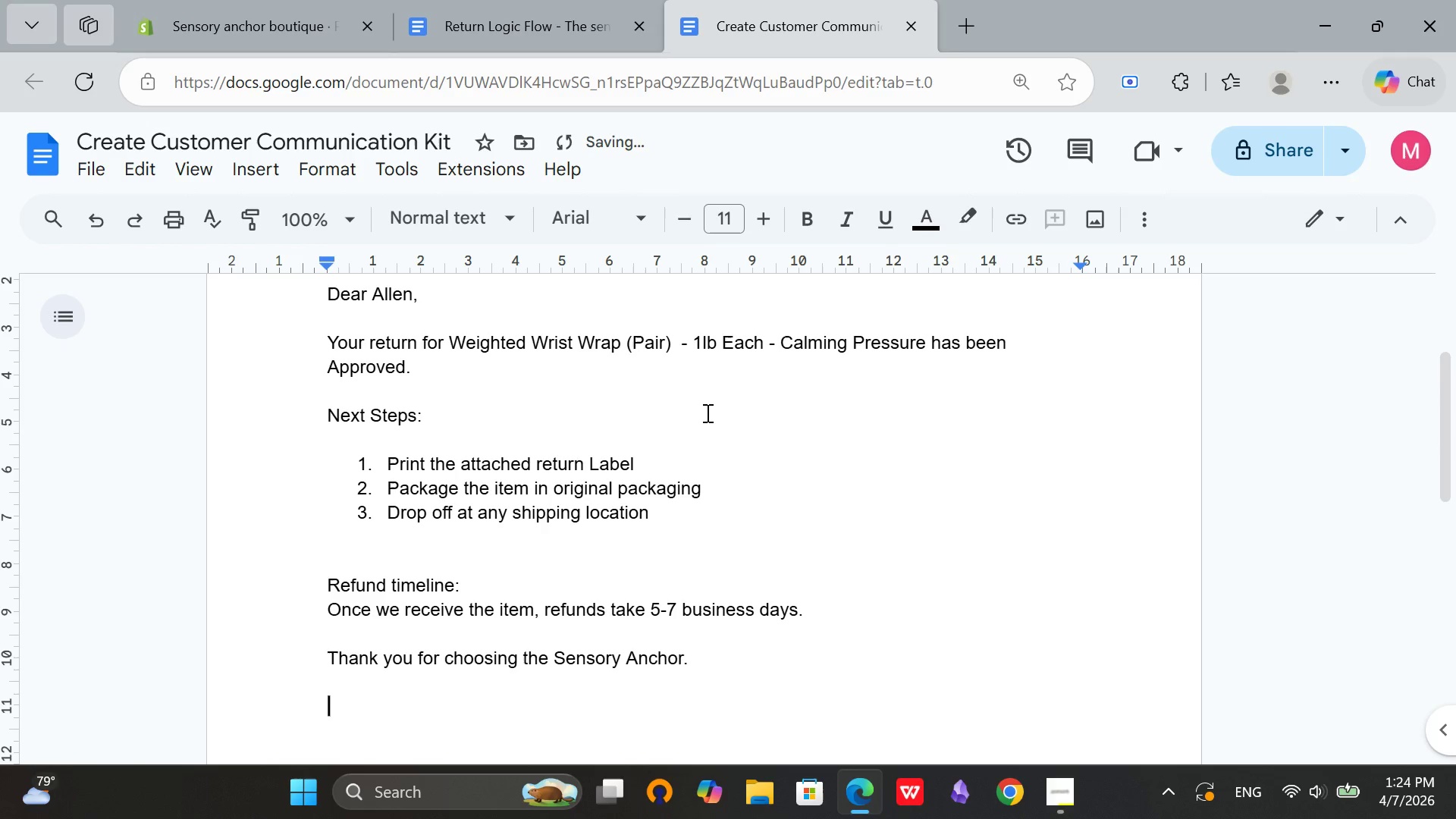 
key(Enter)
 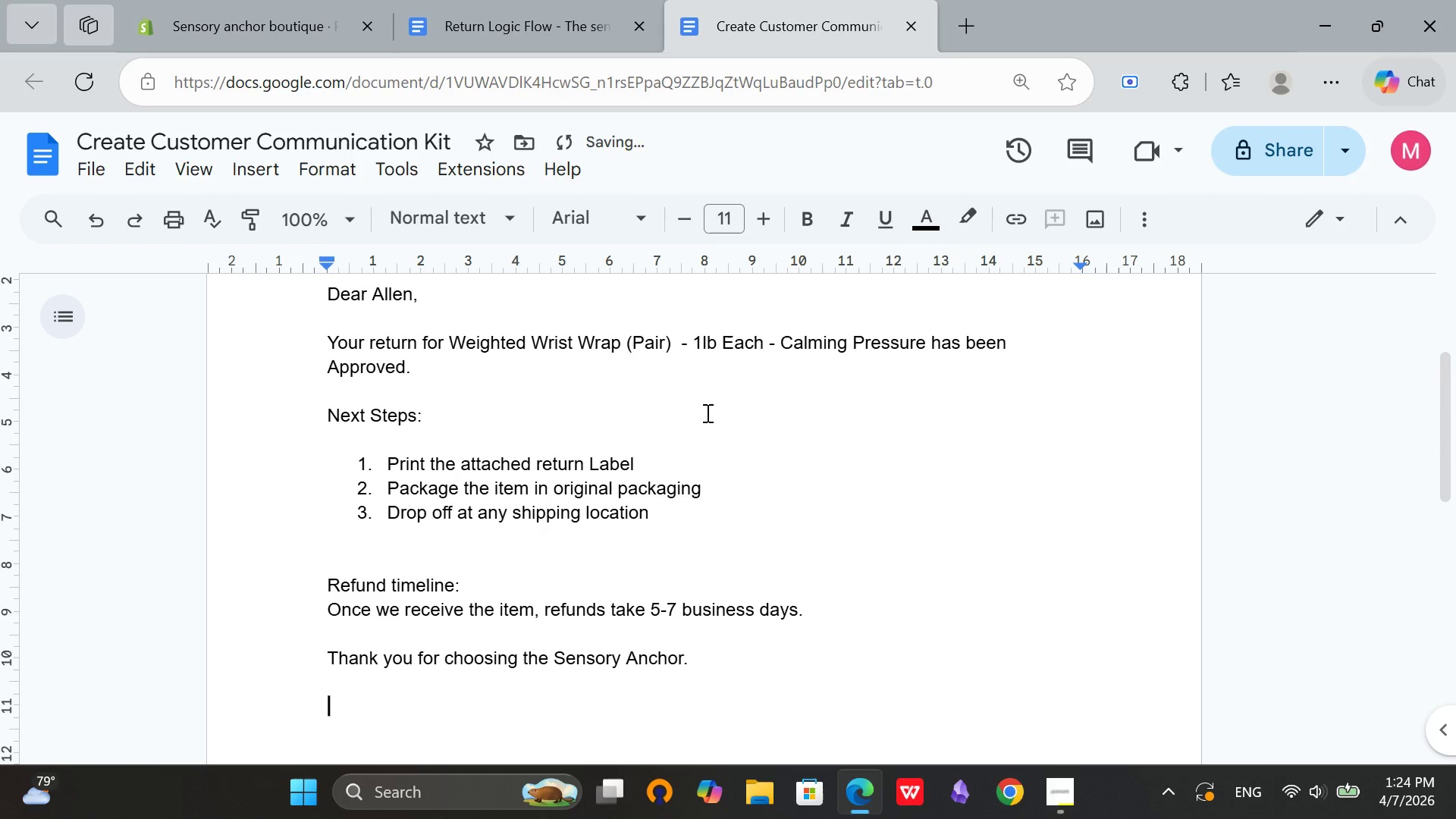 
type(Warmly.)
key(Backspace)
type(,)
 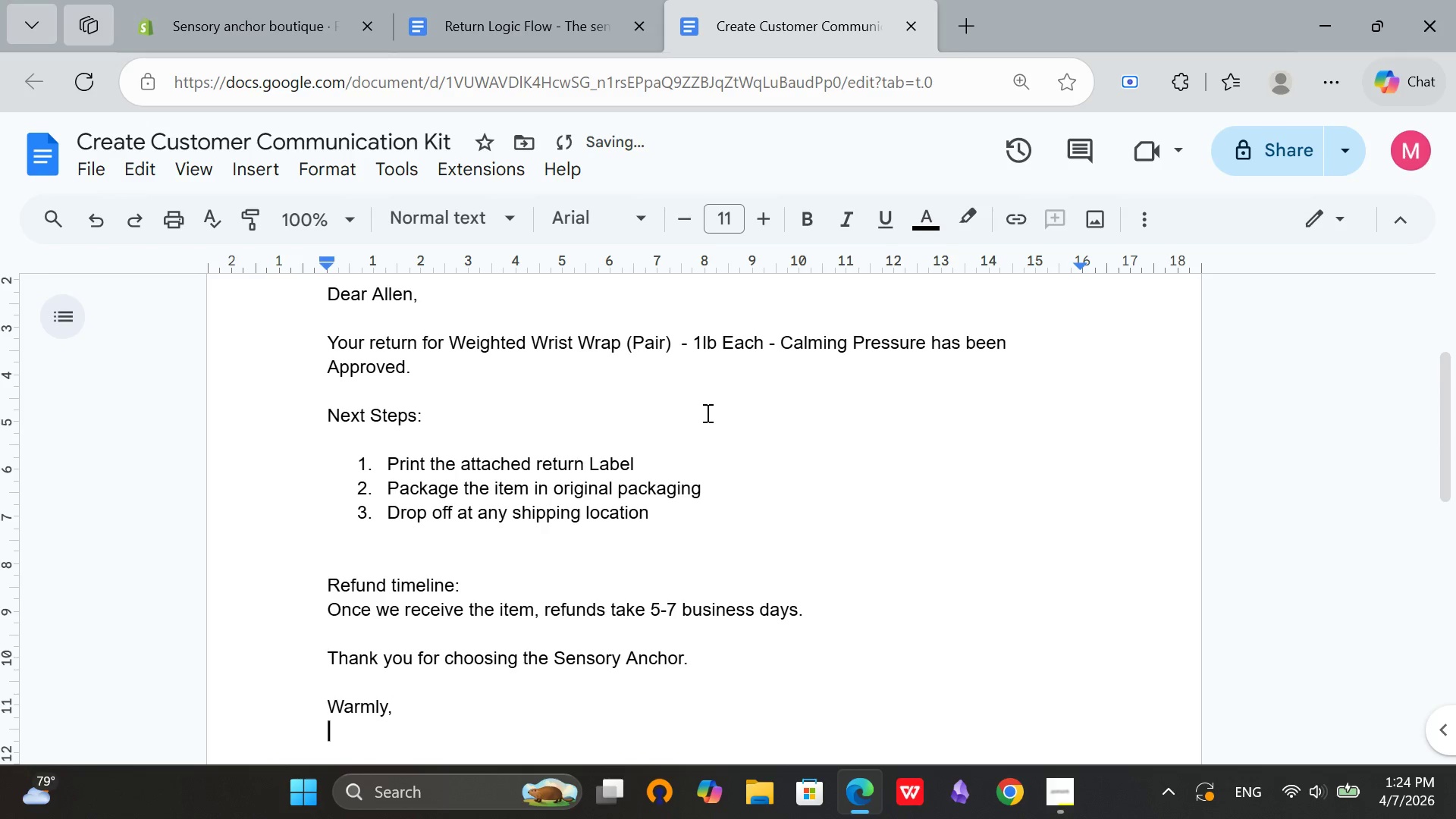 
key(Enter)
 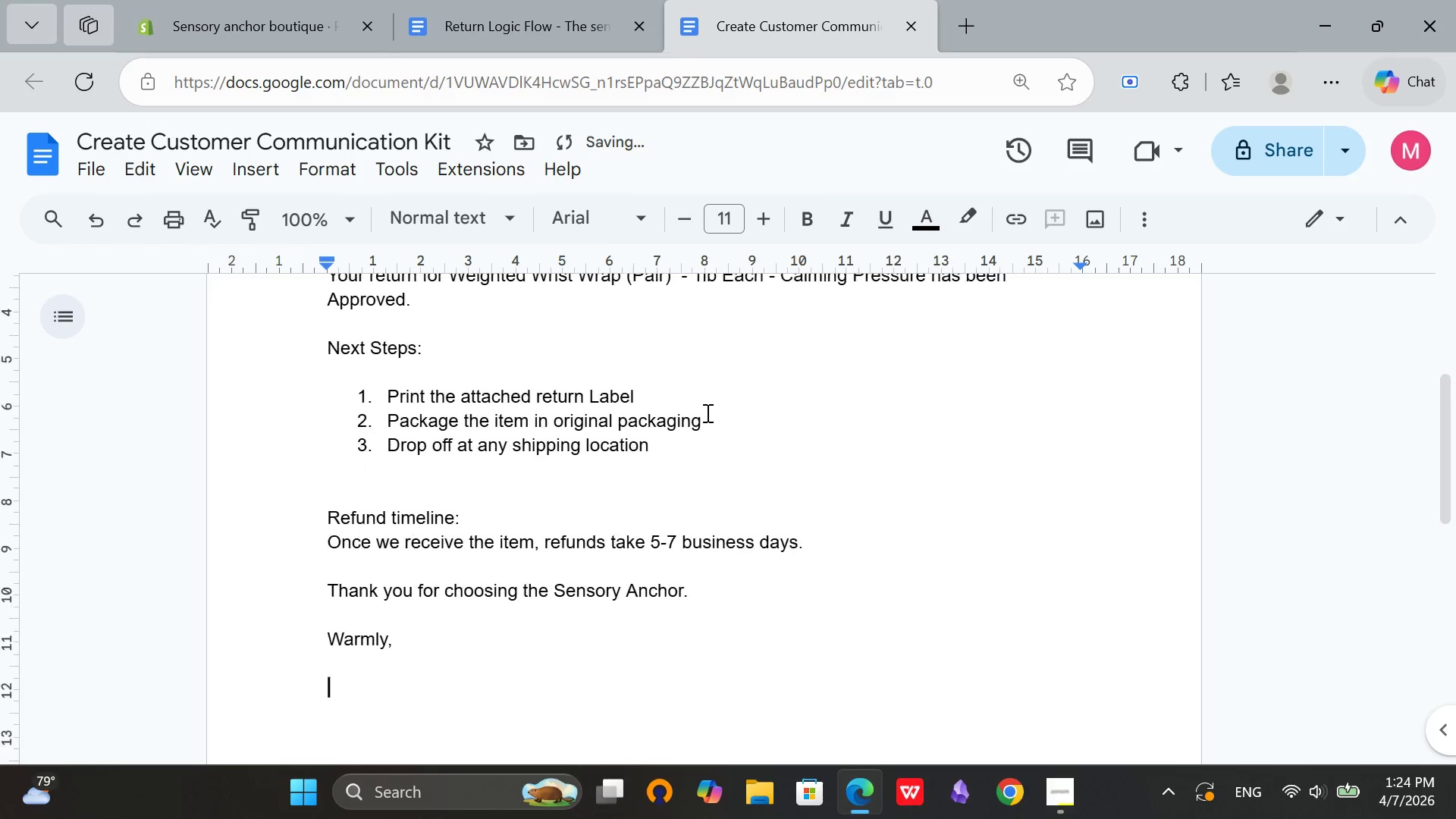 
key(Enter)
 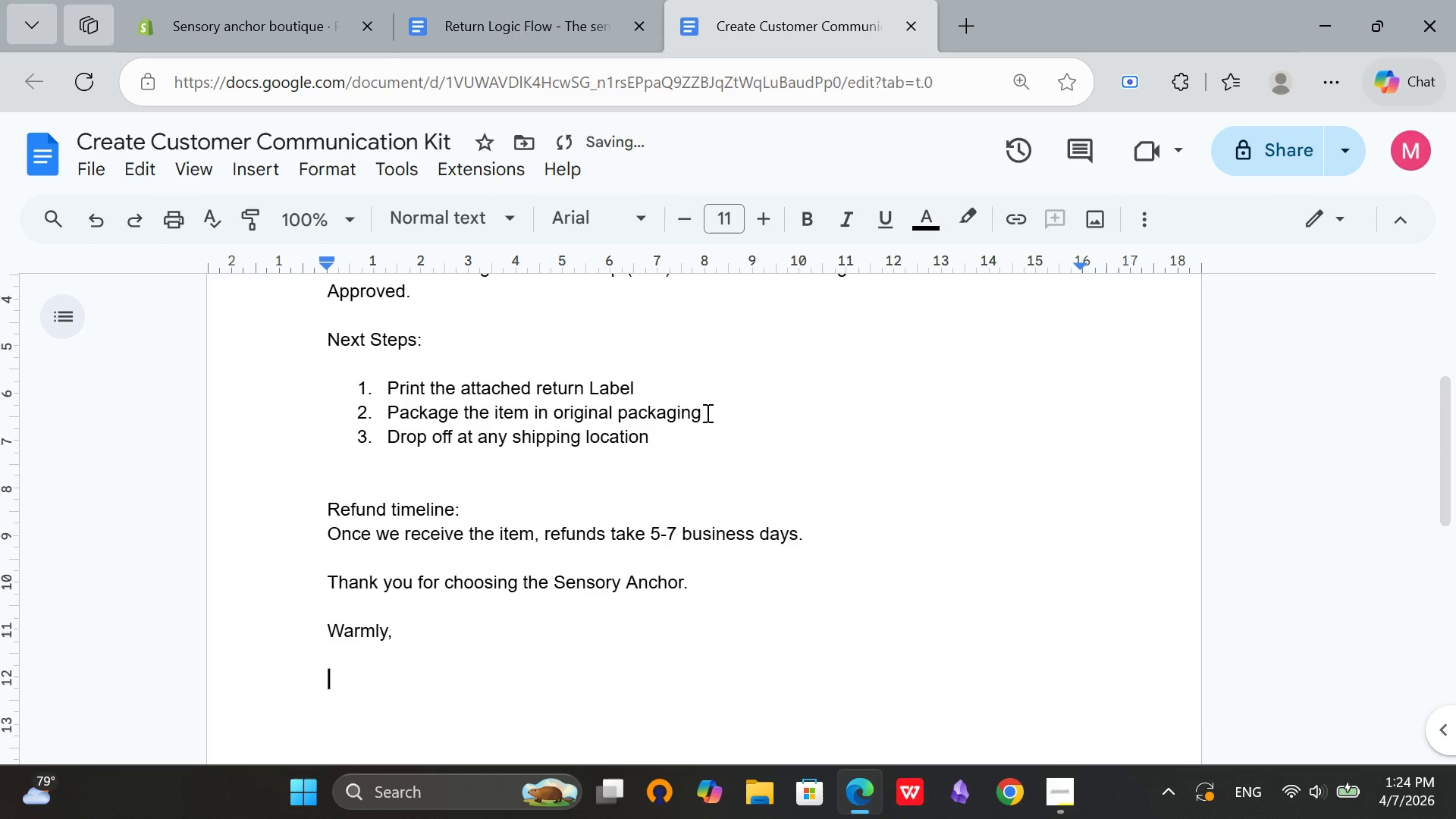 
type(The Sensory Anchor TE)
key(Backspace)
type(eam)
 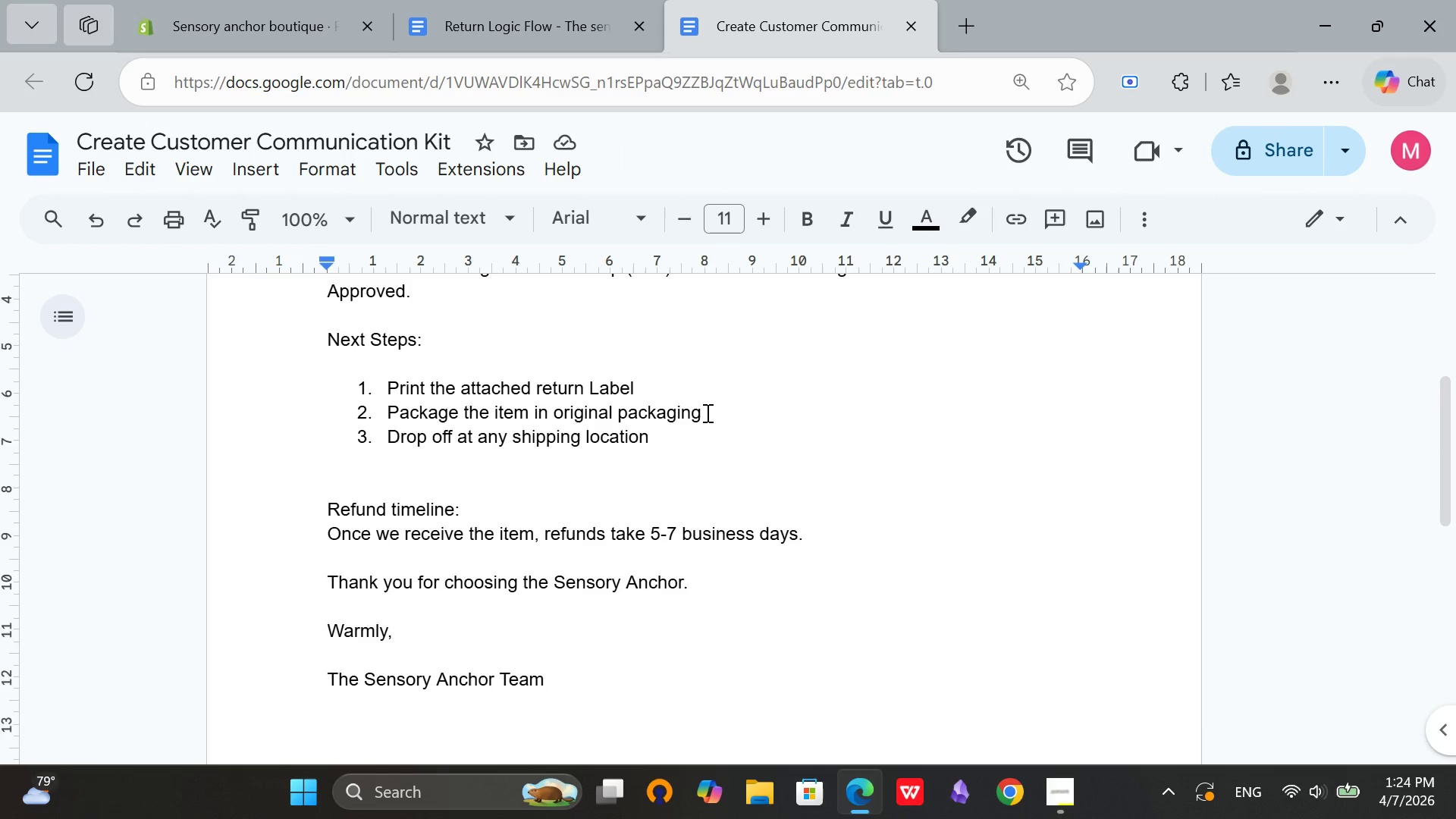 
wait(11.64)
 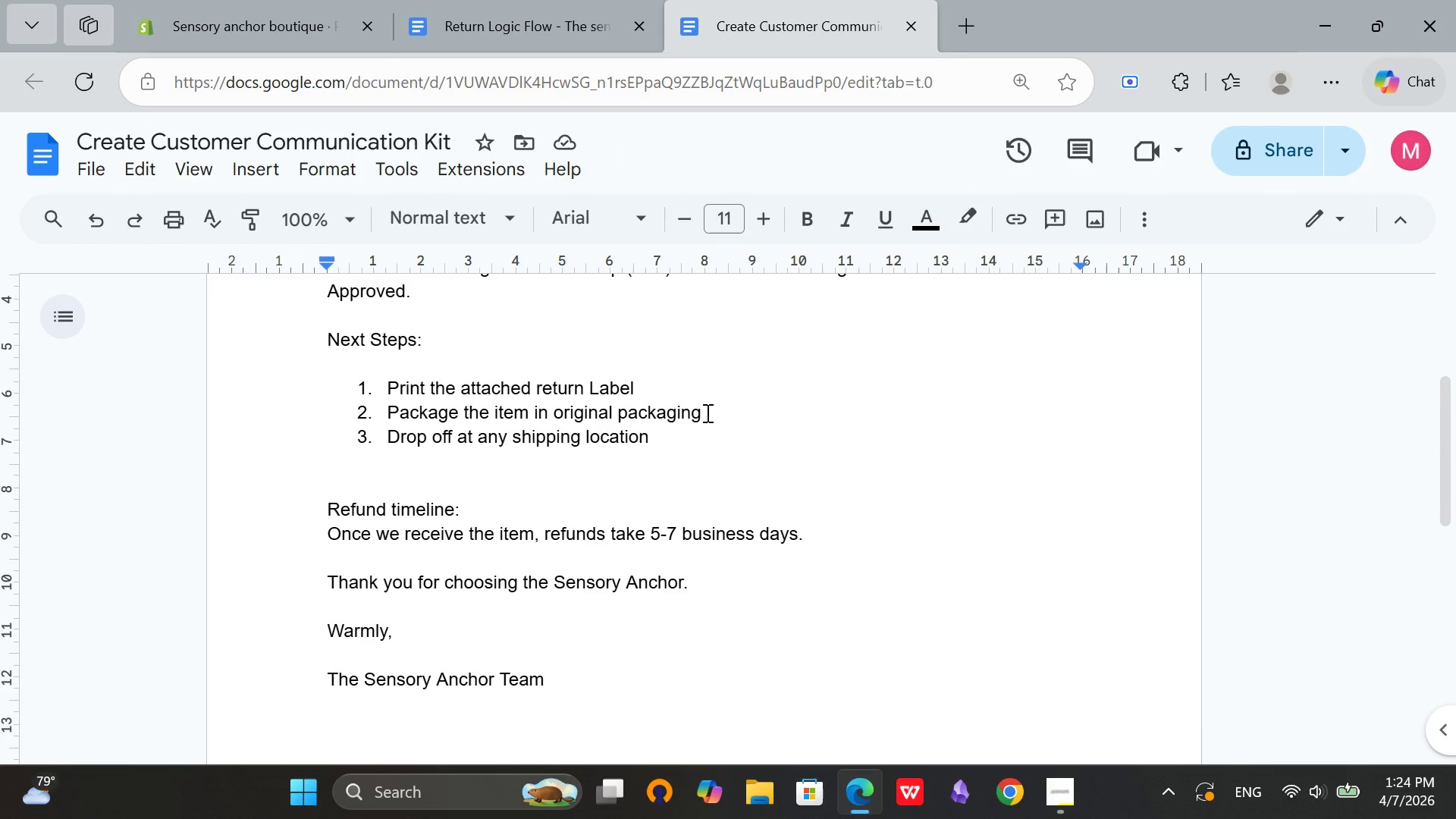 
scroll: coordinate [647, 483], scroll_direction: up, amount: 6.0
 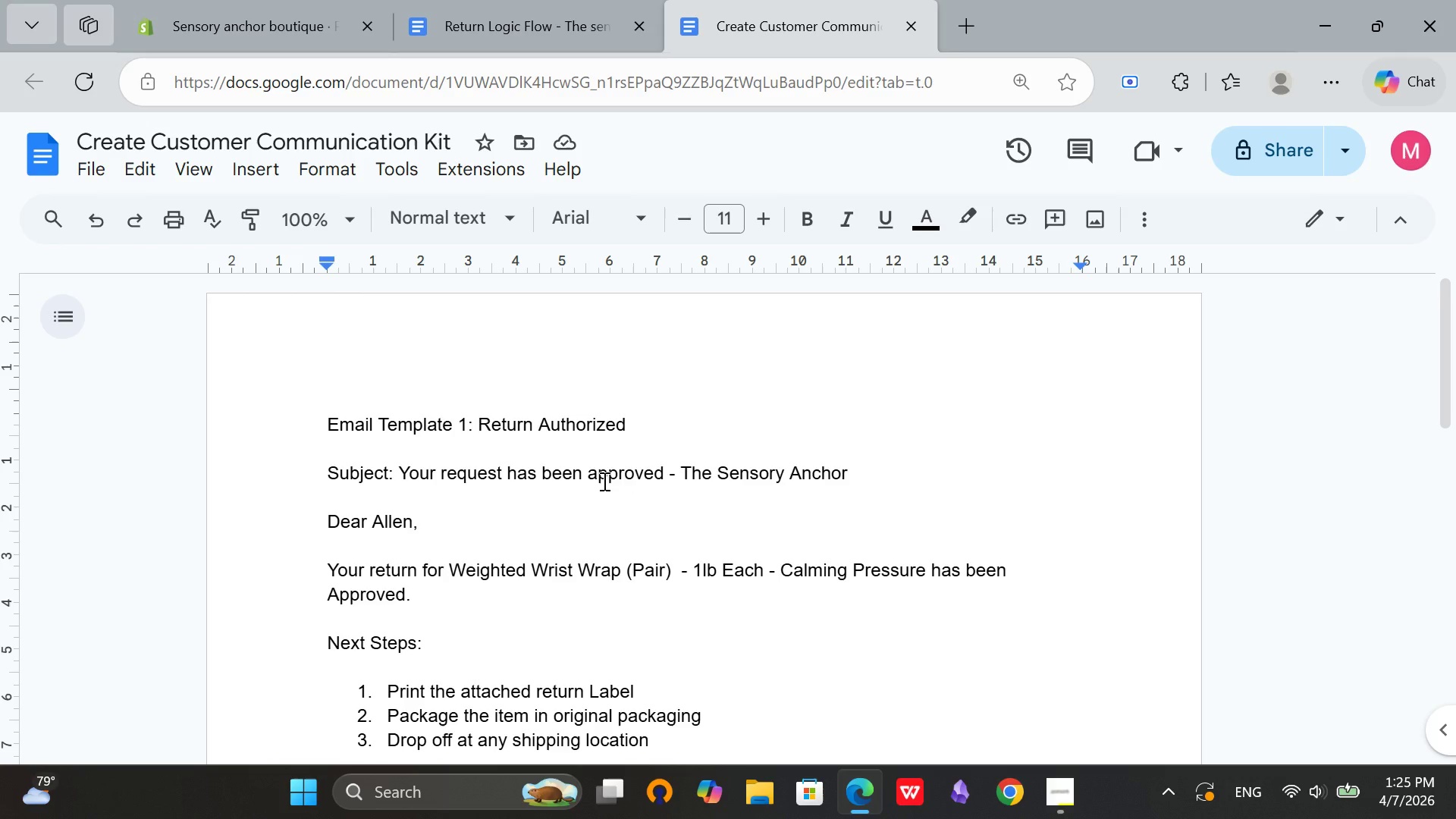 
wait(10.0)
 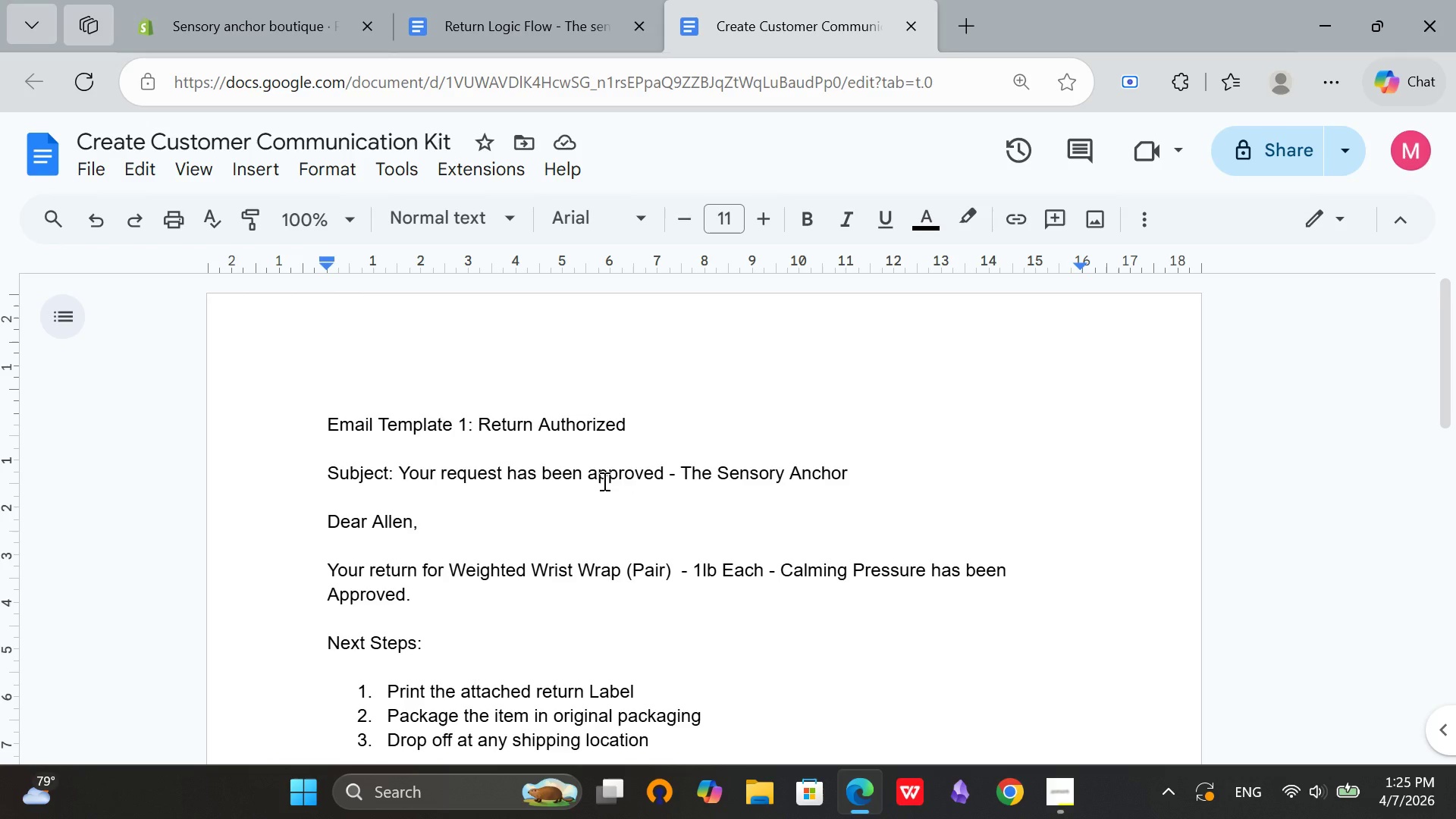 
scroll: coordinate [726, 555], scroll_direction: down, amount: 4.0
 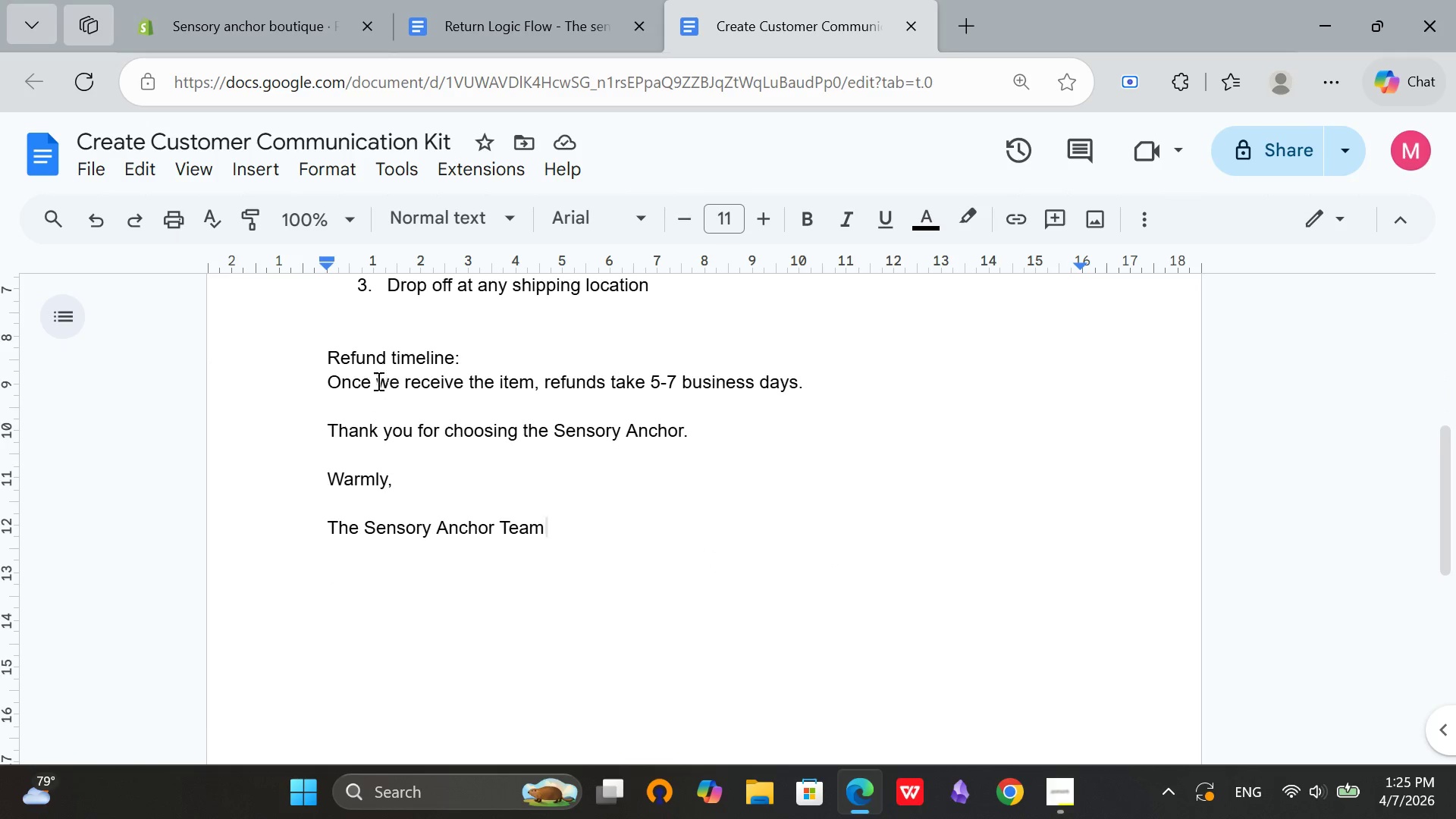 
scroll: coordinate [633, 516], scroll_direction: up, amount: 7.0
 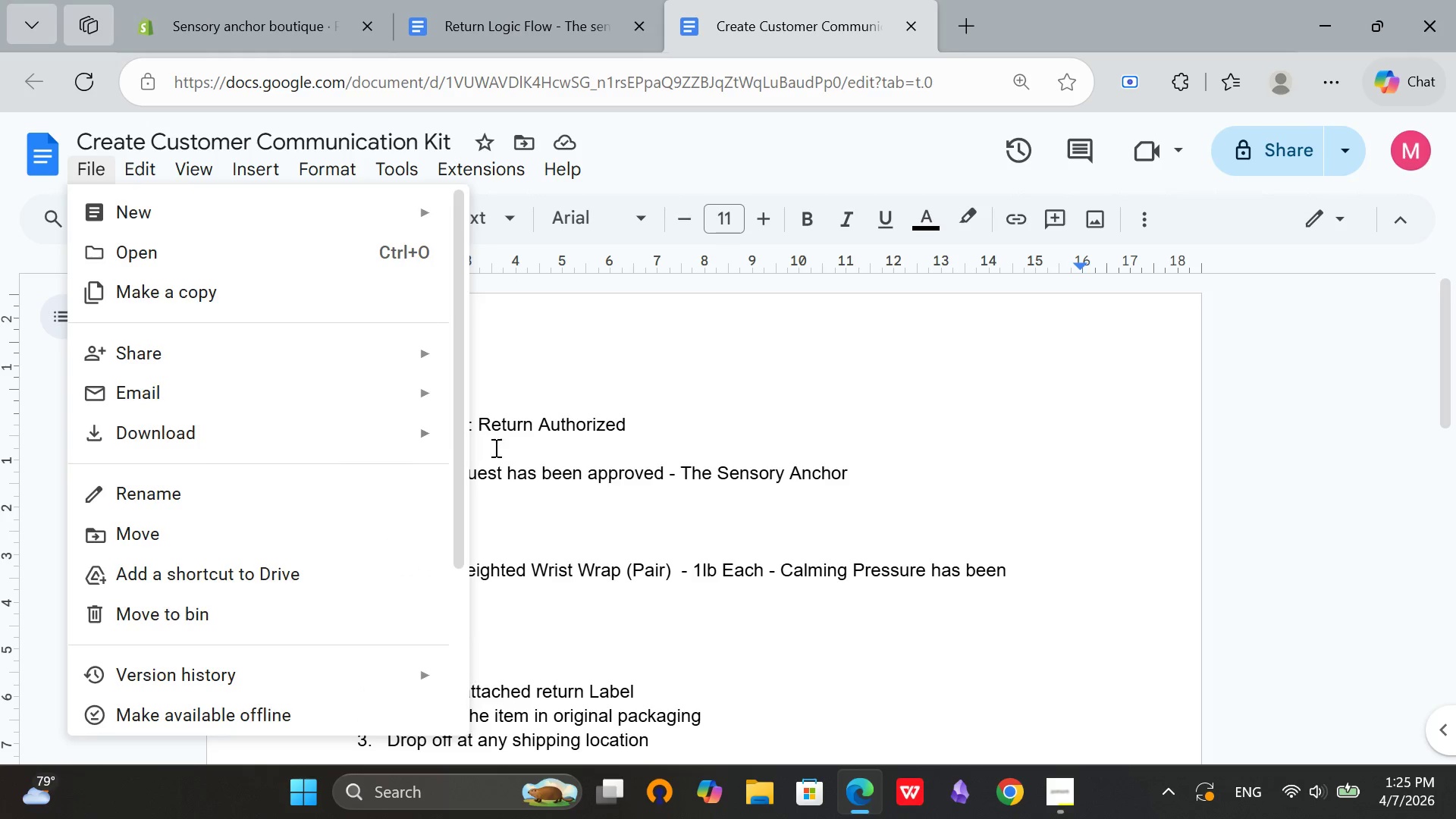 
left_click([534, 485])
 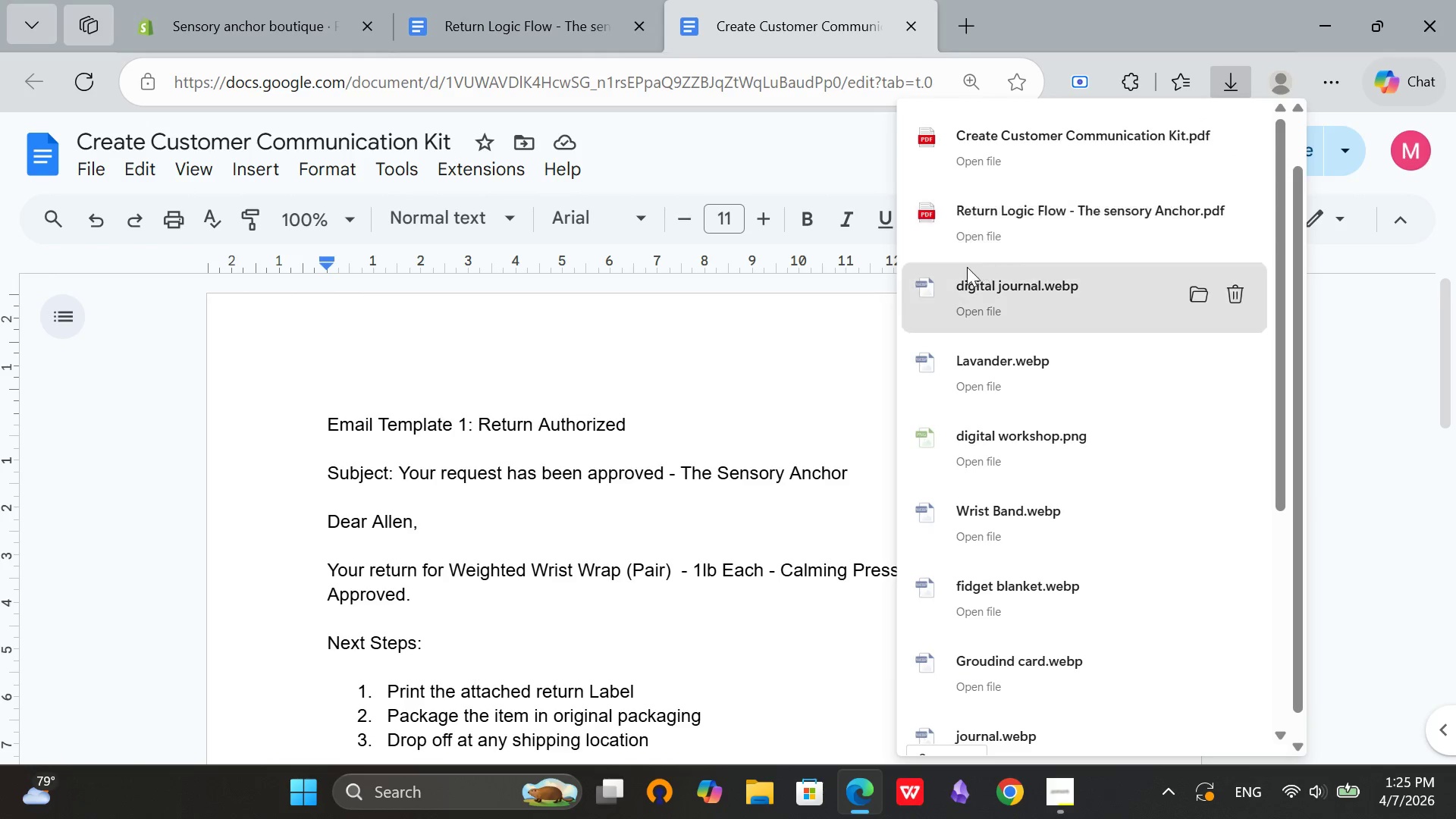 
wait(6.56)
 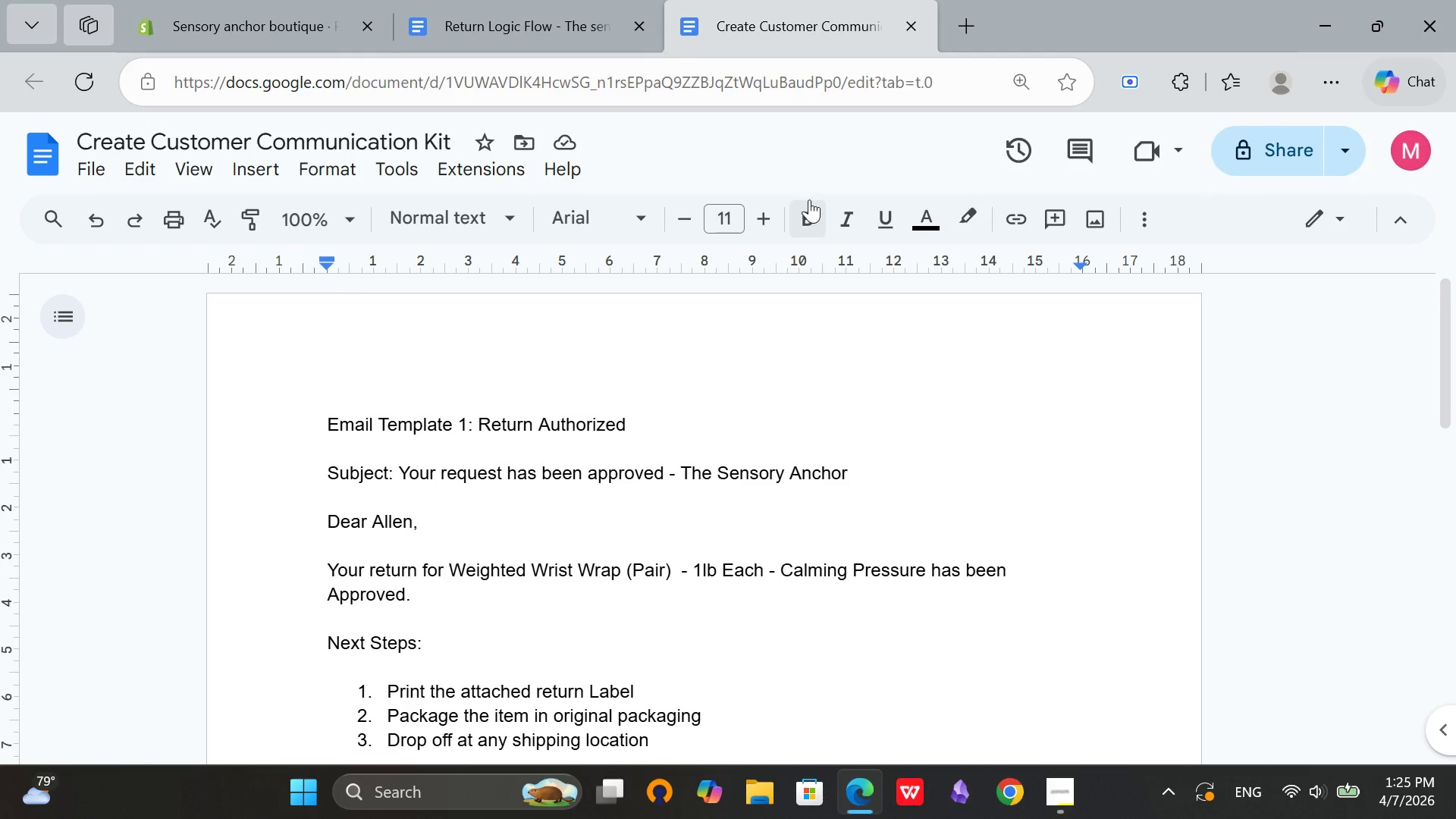 
left_click([472, 0])
 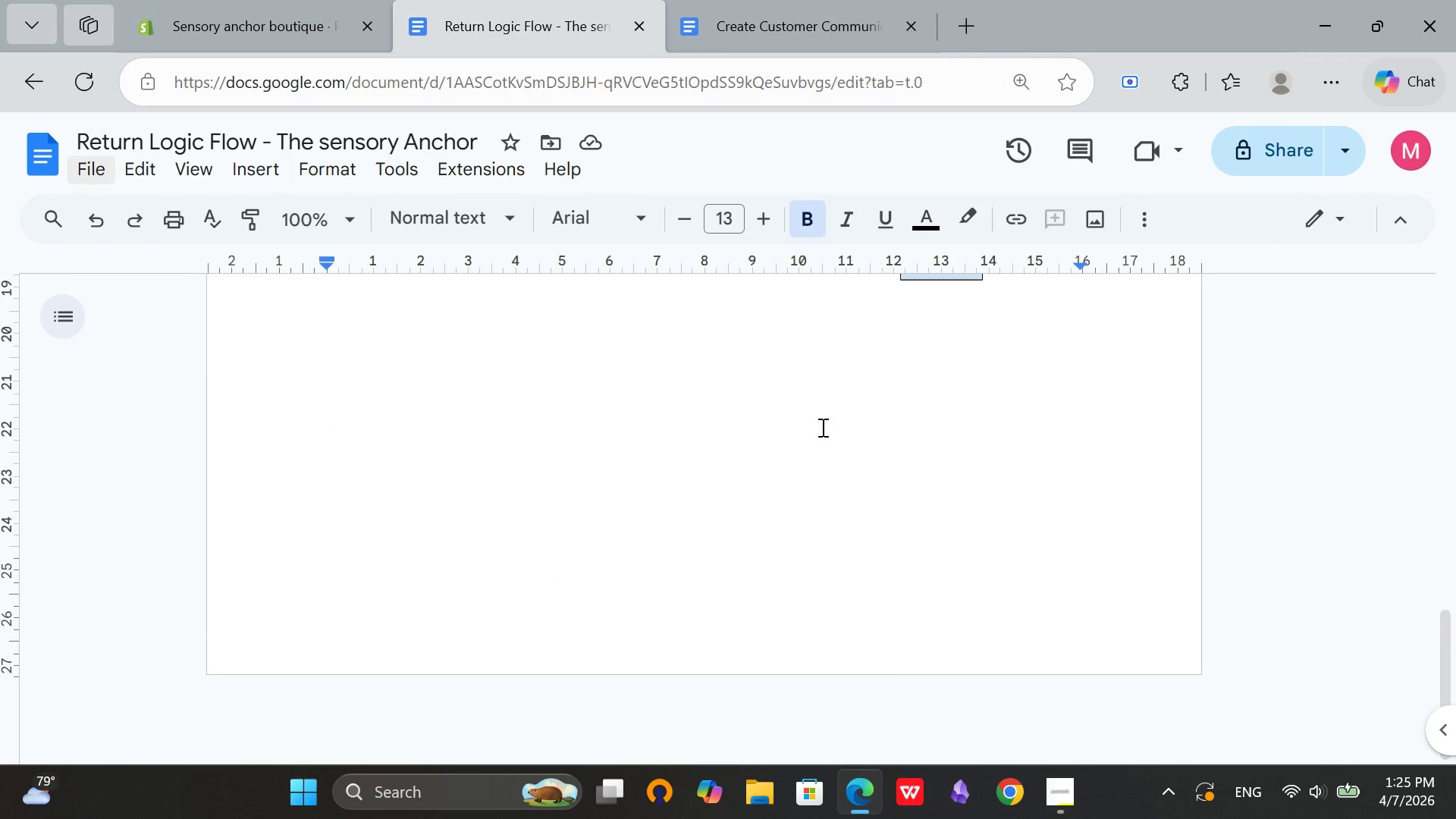 
scroll: coordinate [824, 437], scroll_direction: up, amount: 4.0
 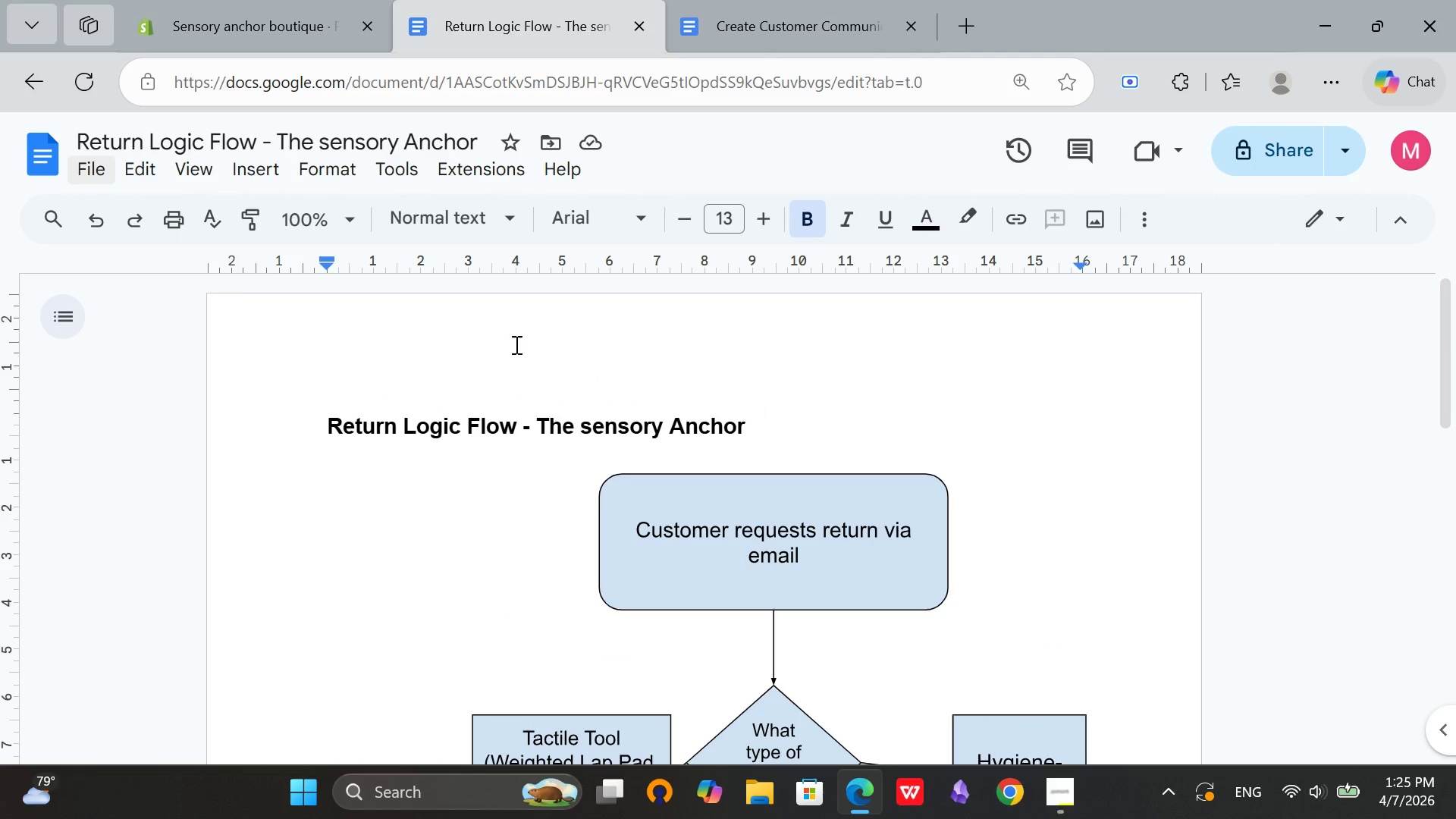 
left_click([196, 0])
 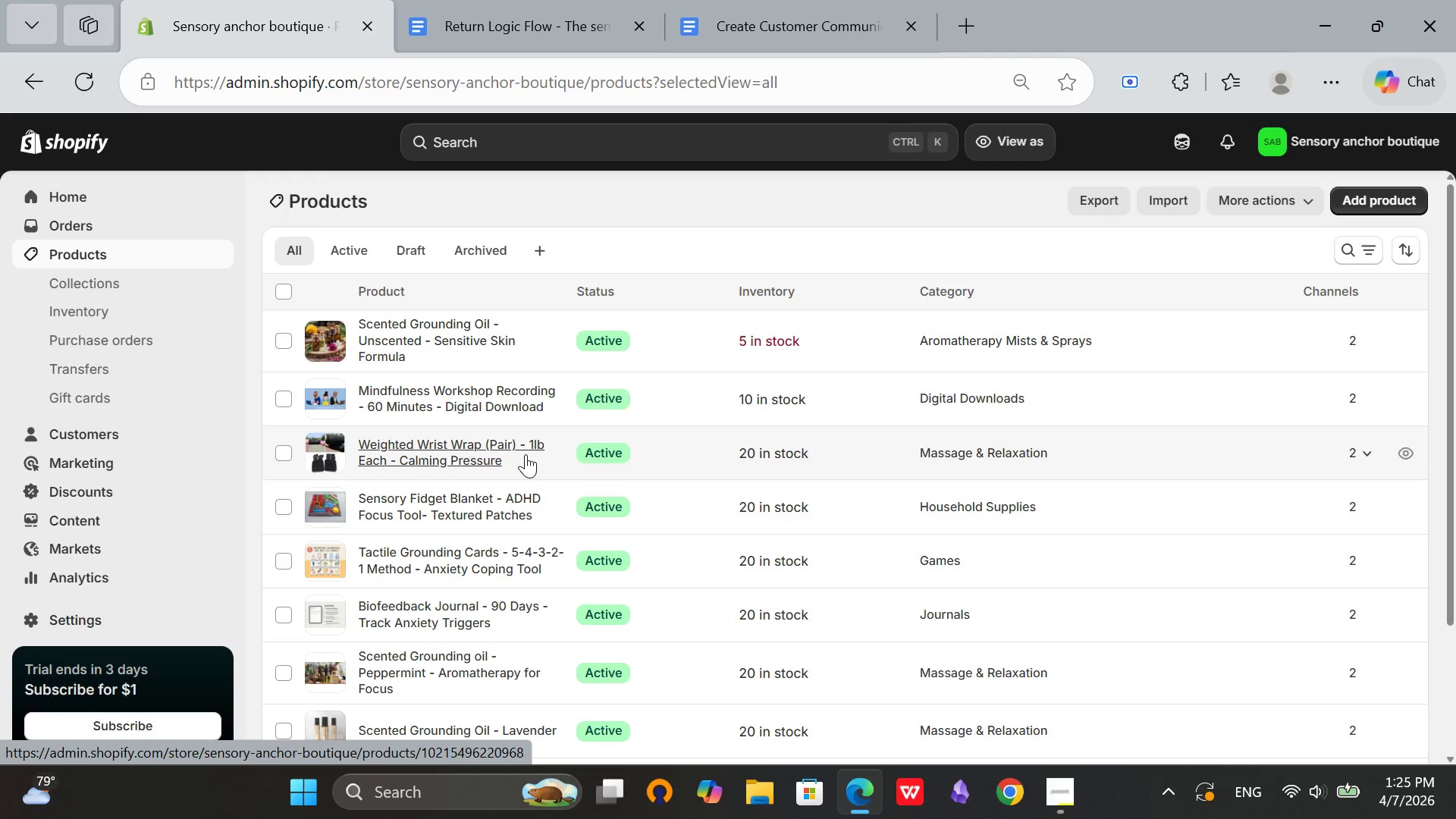 
wait(7.75)
 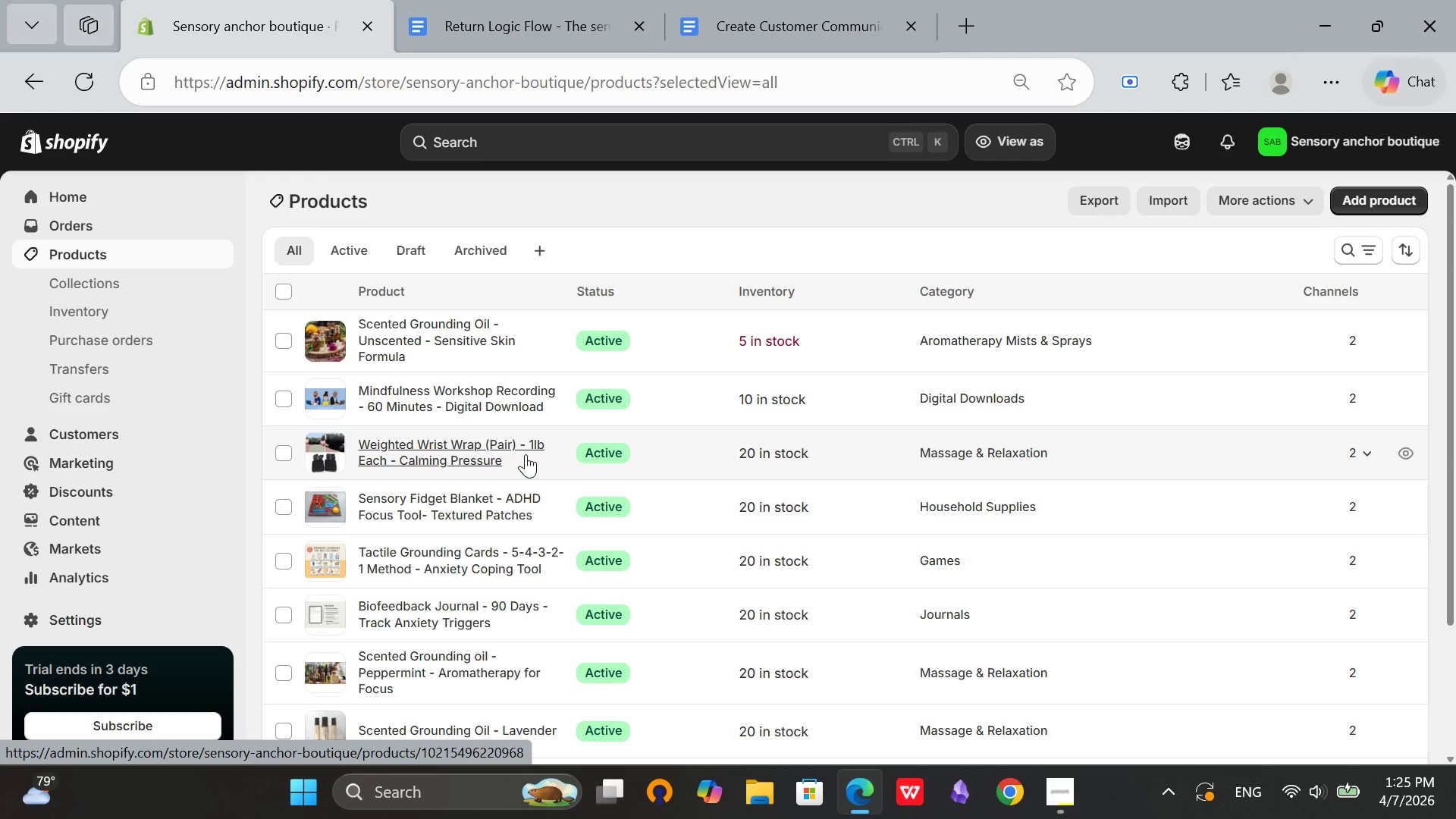 
scroll: coordinate [732, 527], scroll_direction: none, amount: 0.0
 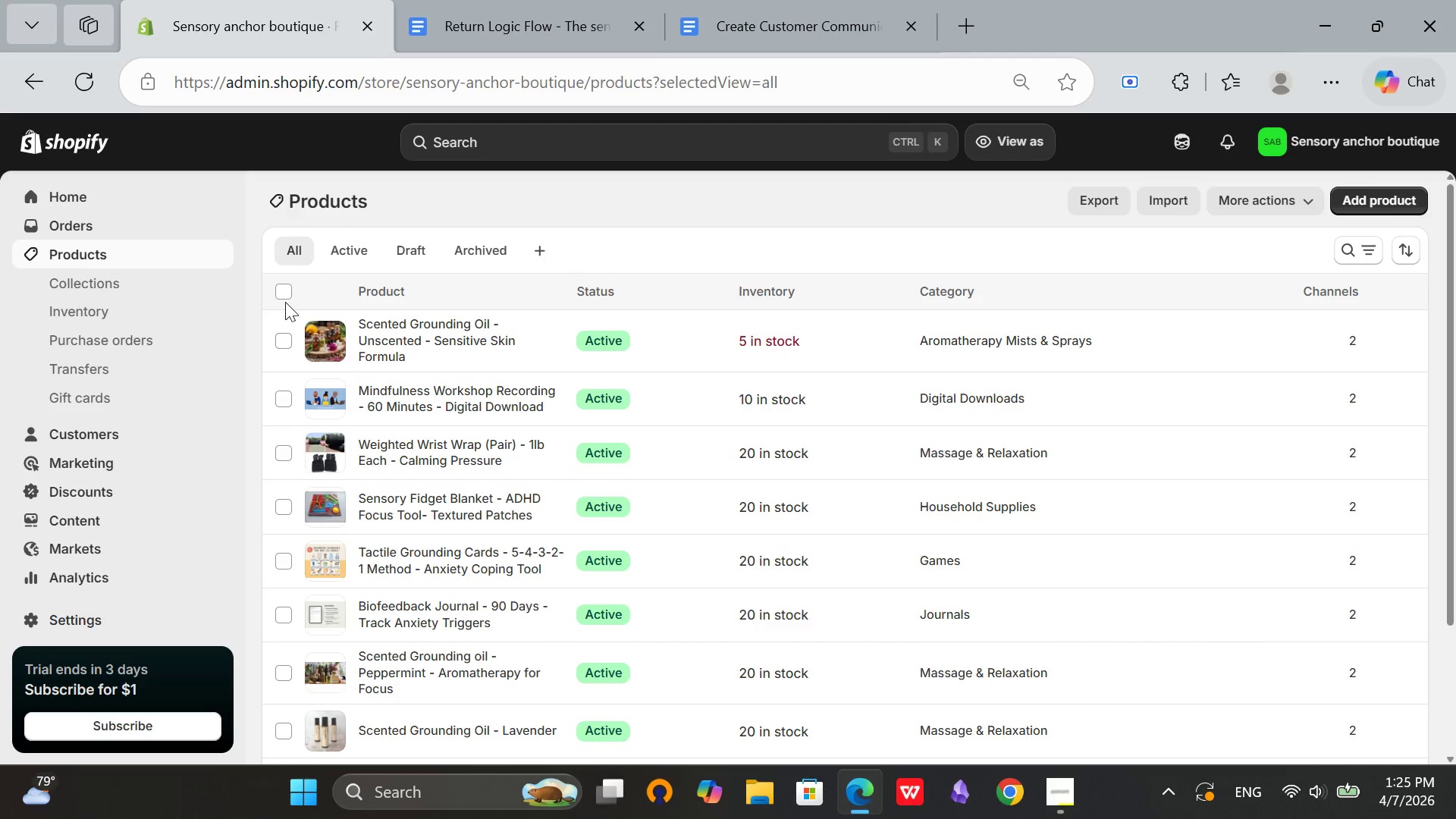 
left_click([284, 292])
 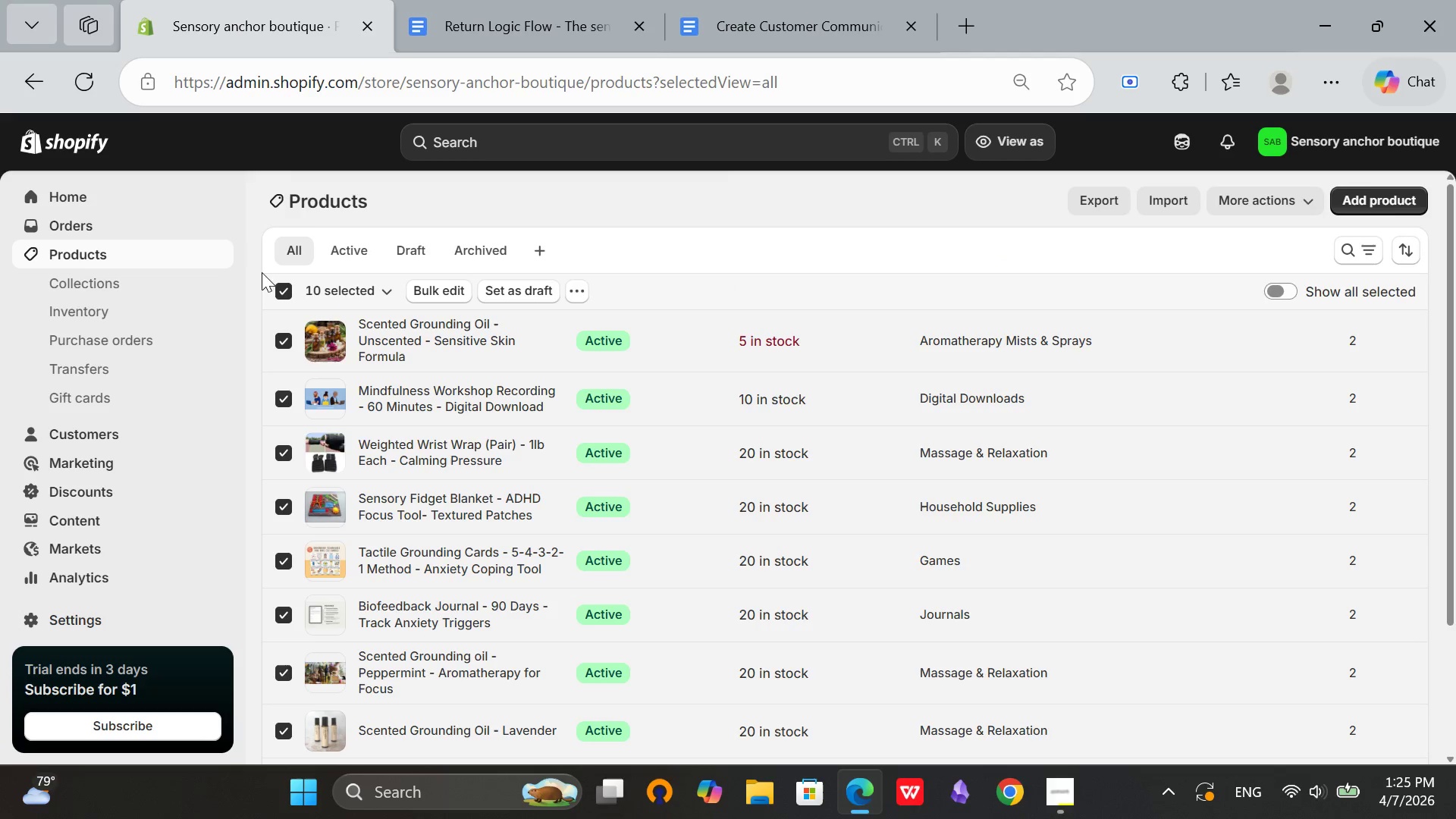 
left_click([281, 279])
 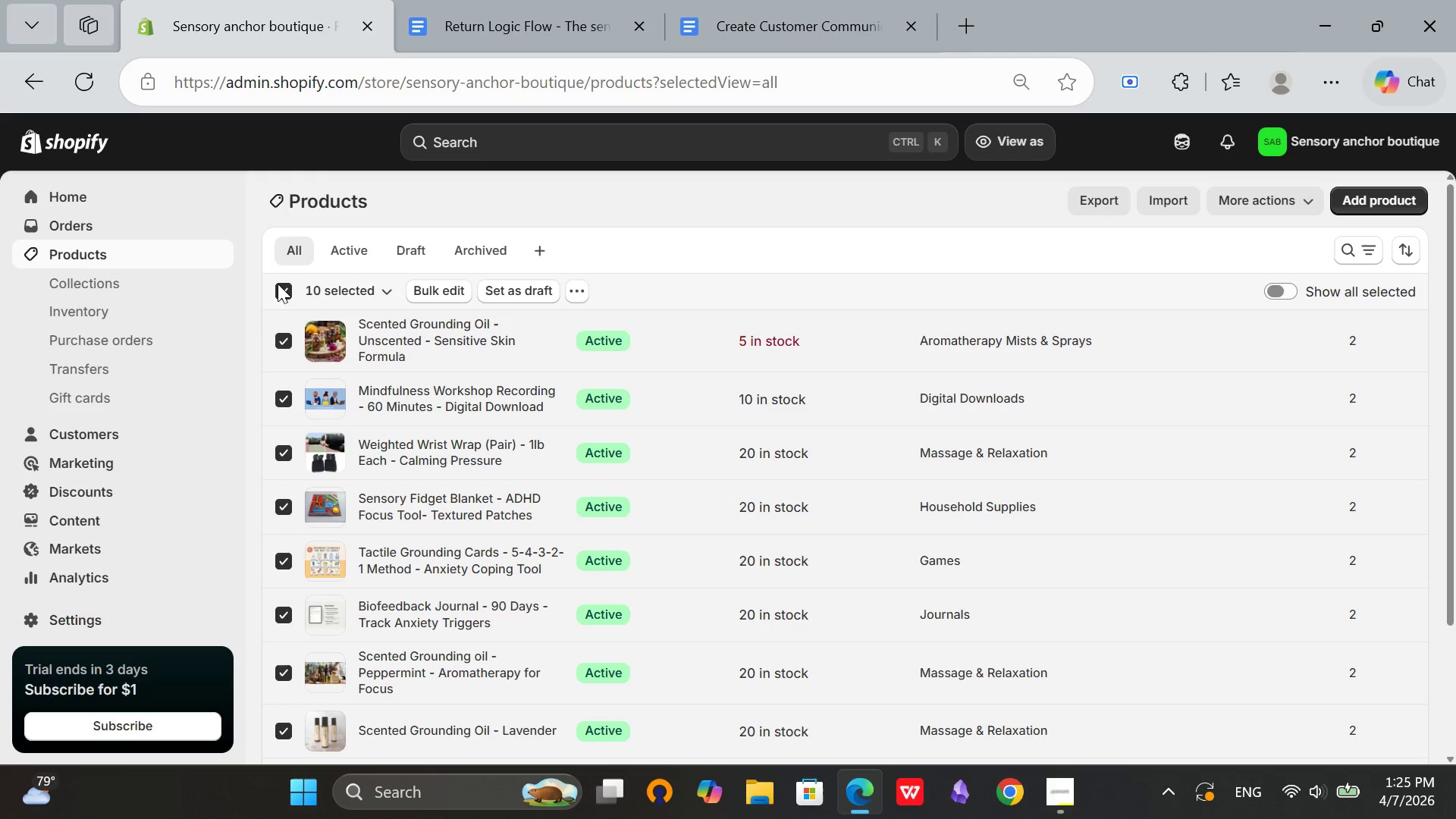 
left_click([278, 284])
 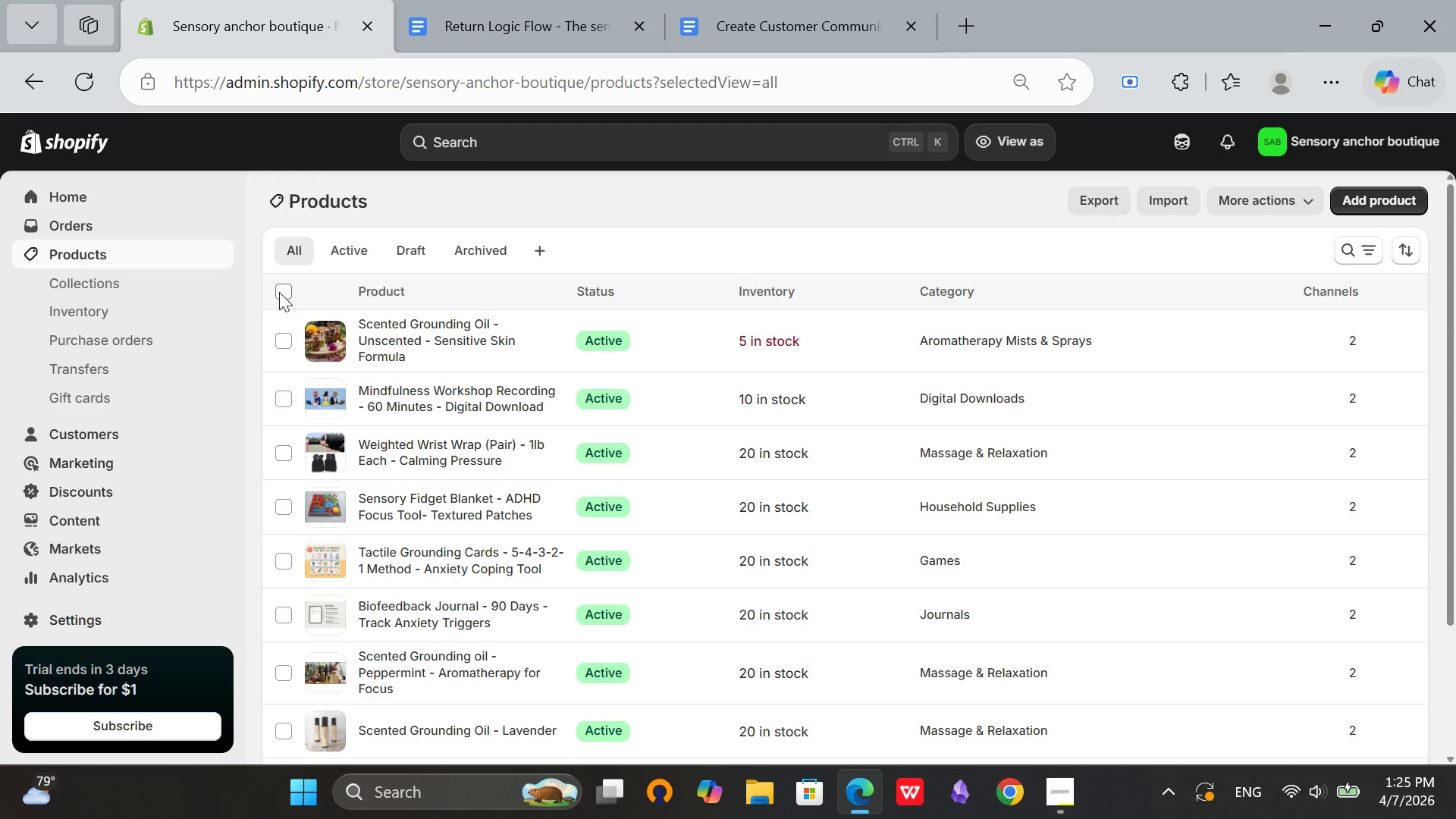 
wait(9.95)
 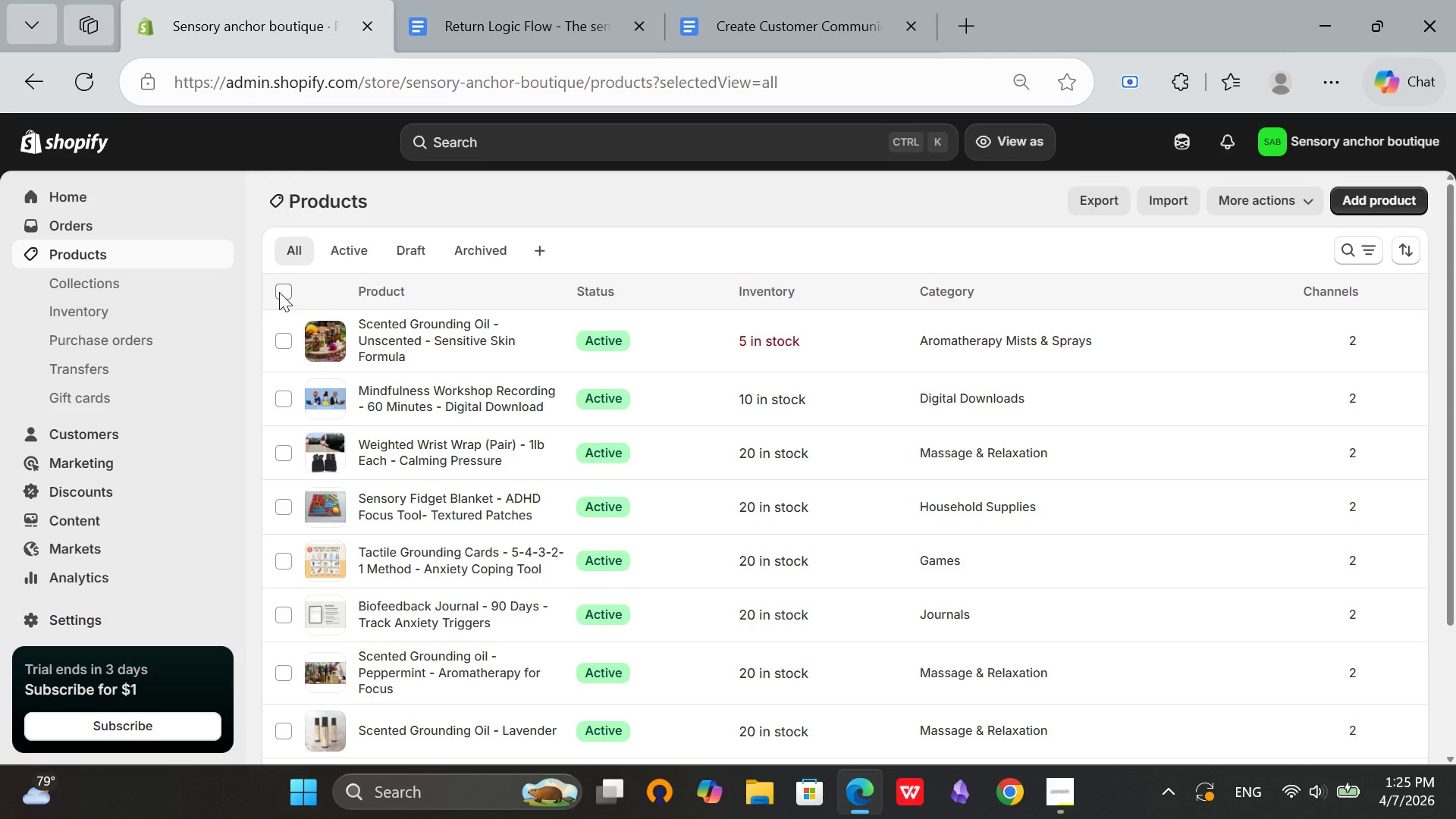 
left_click([1046, 794])